 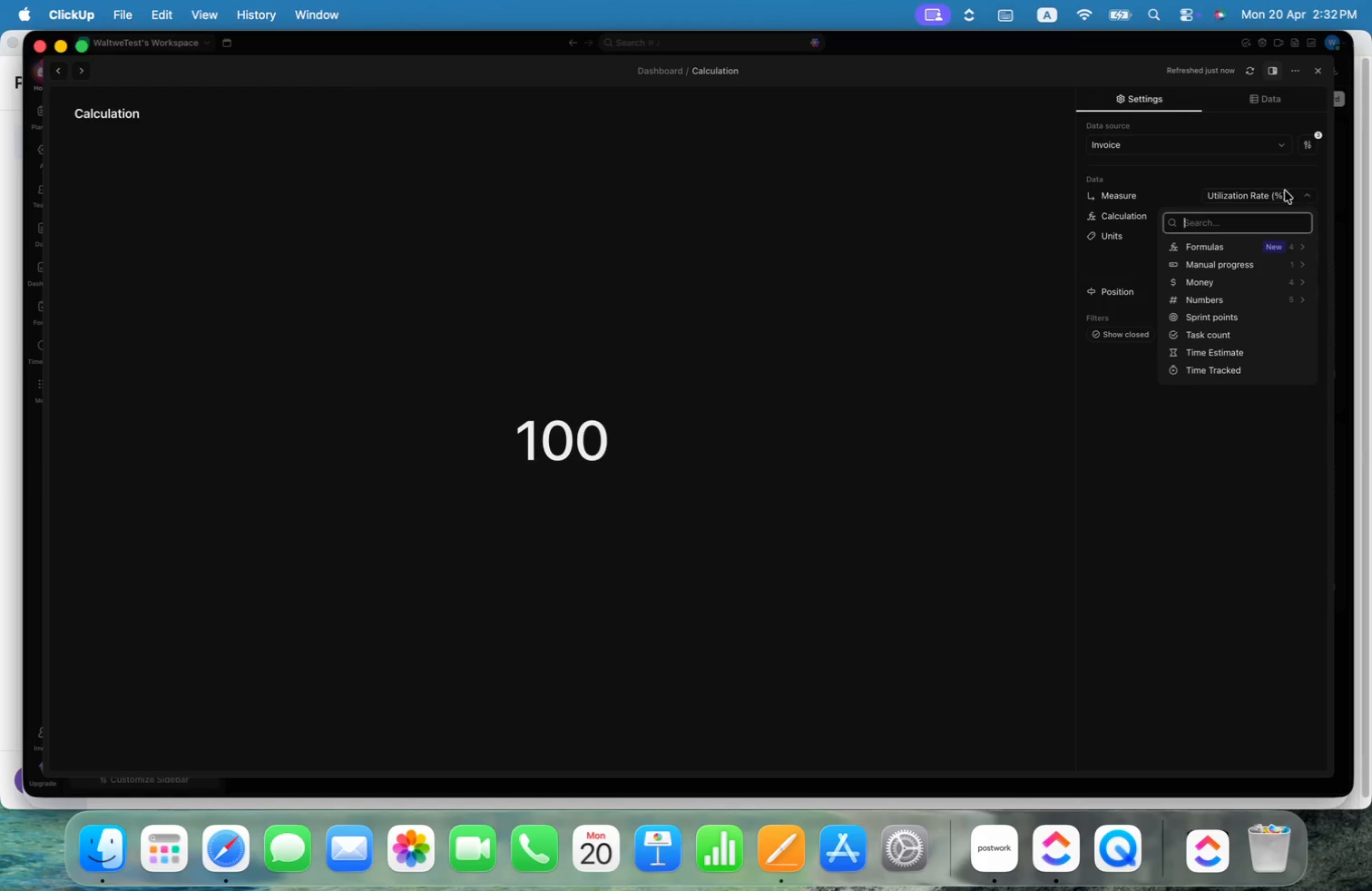 
left_click([1300, 248])
 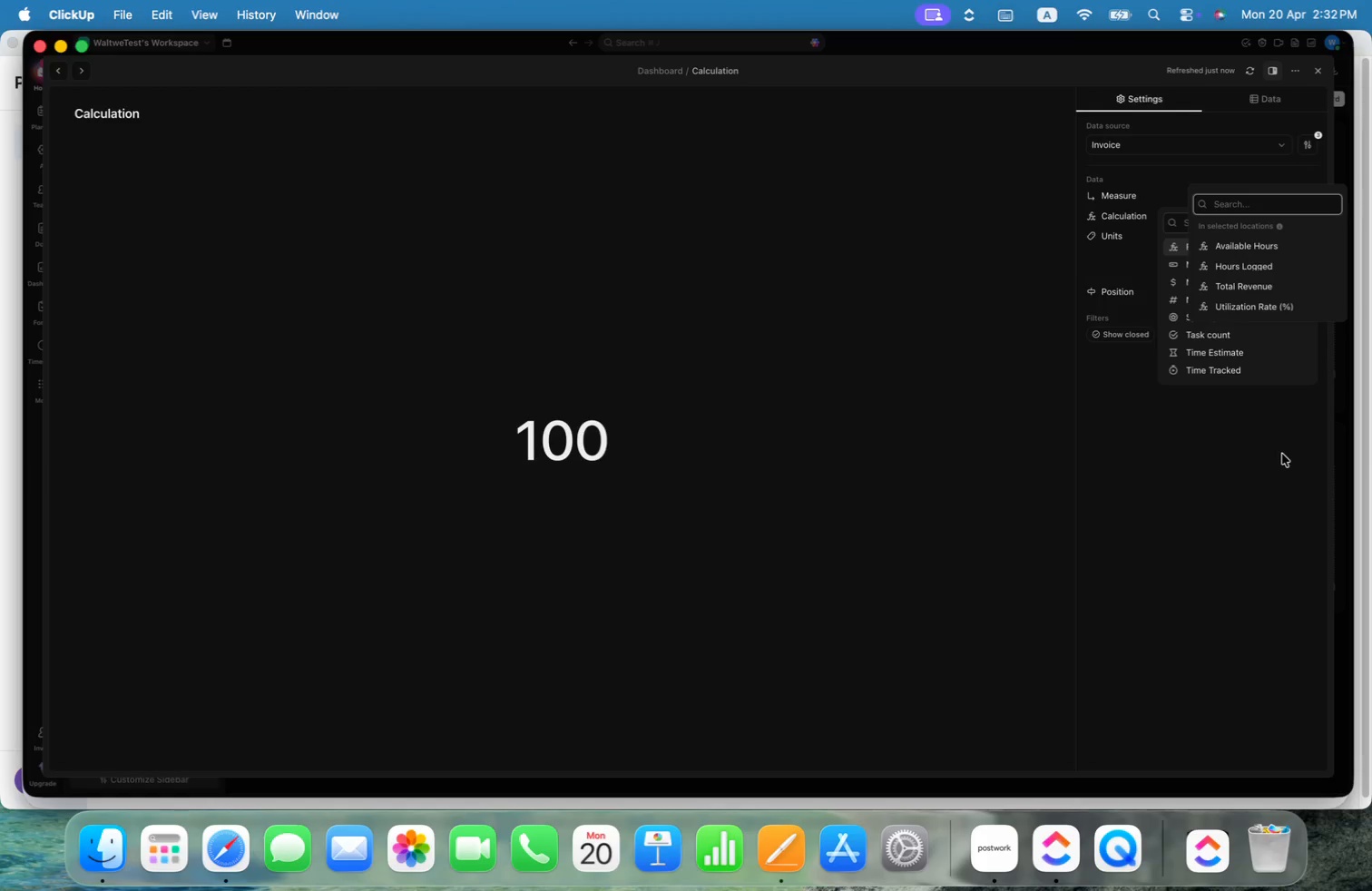 
left_click([1282, 454])
 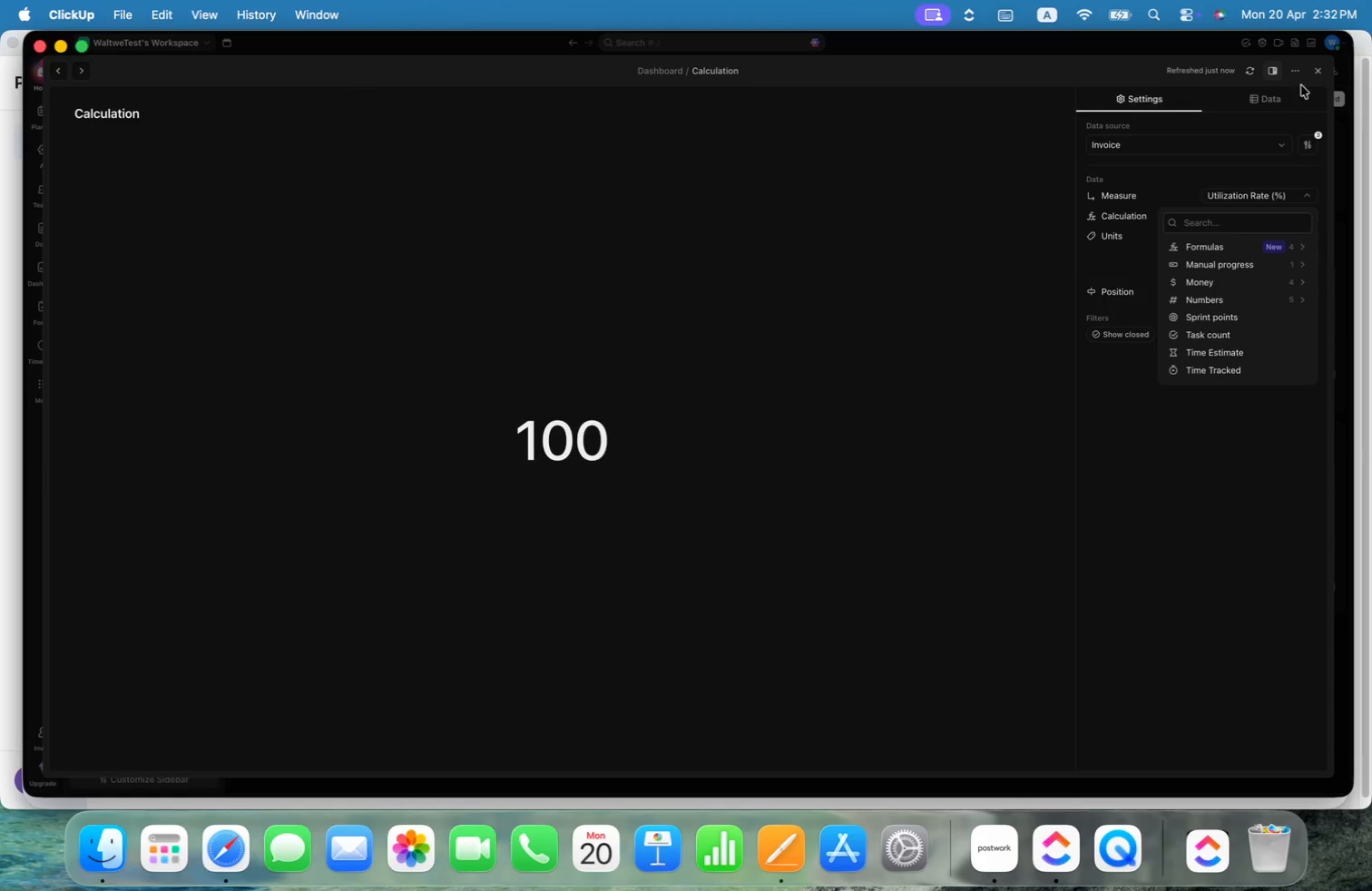 
left_click([1317, 72])
 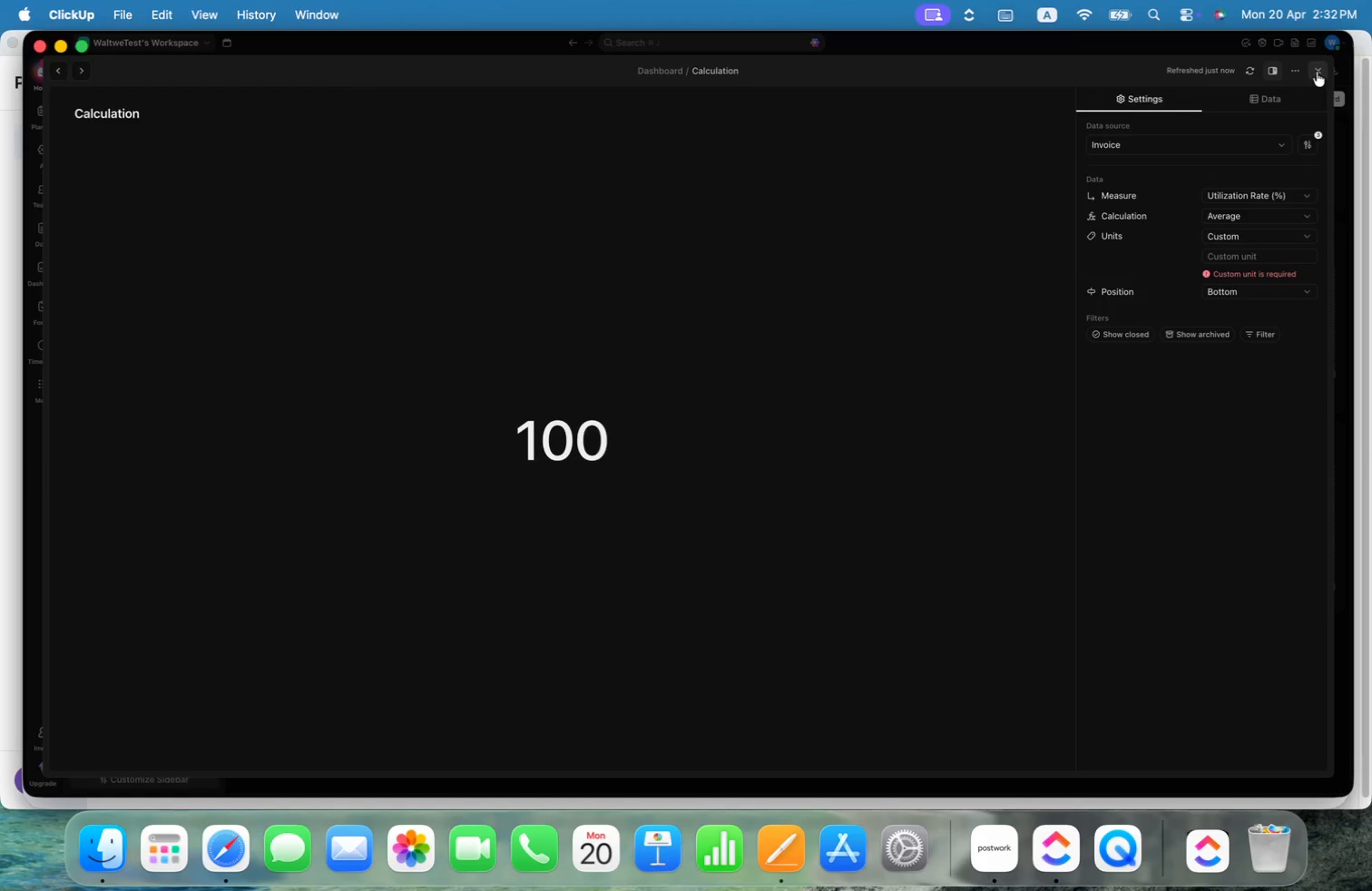 
left_click([1317, 72])
 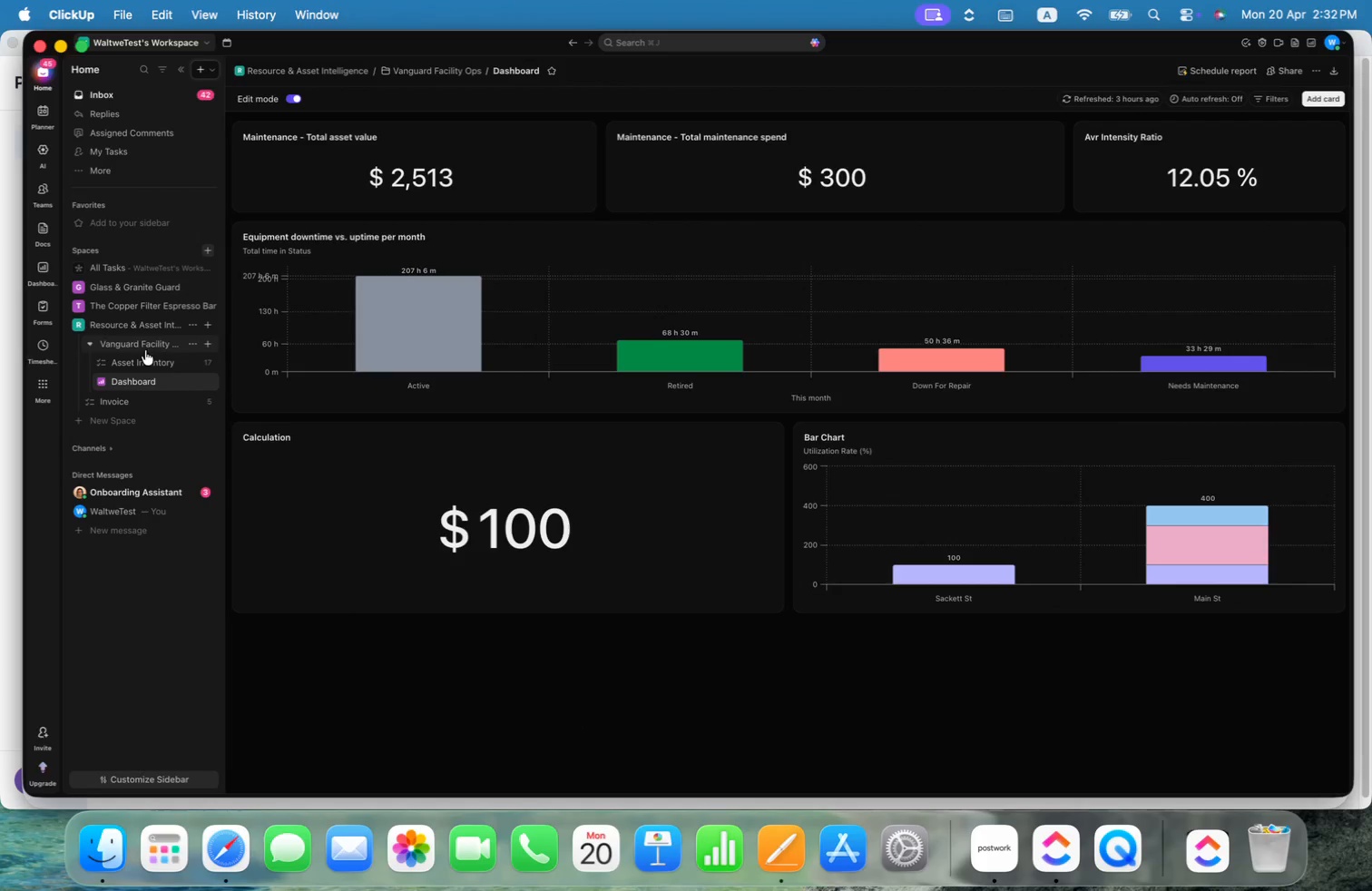 
left_click([139, 406])
 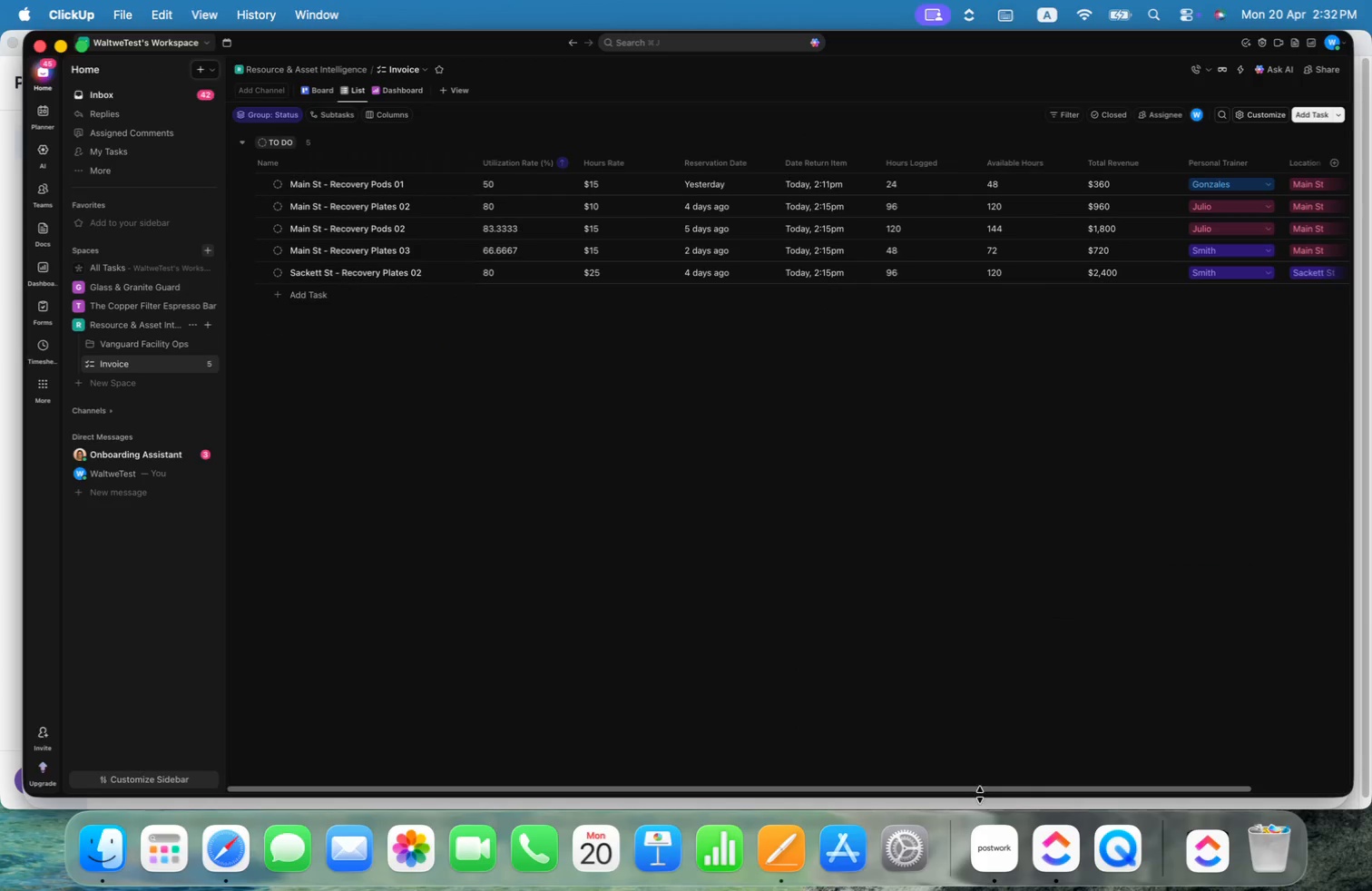 
left_click_drag(start_coordinate=[986, 786], to_coordinate=[1326, 788])
 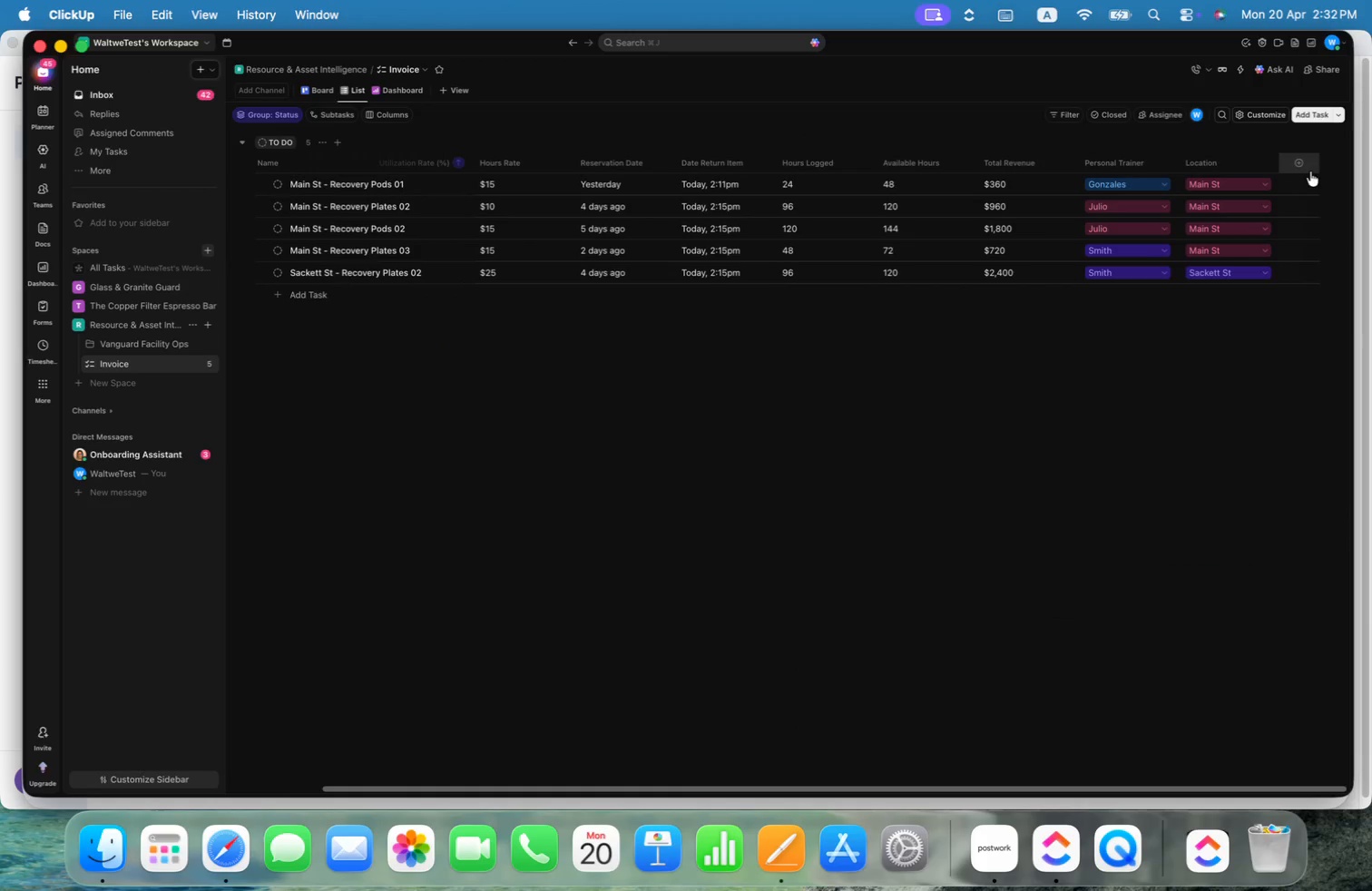 
left_click([1306, 164])
 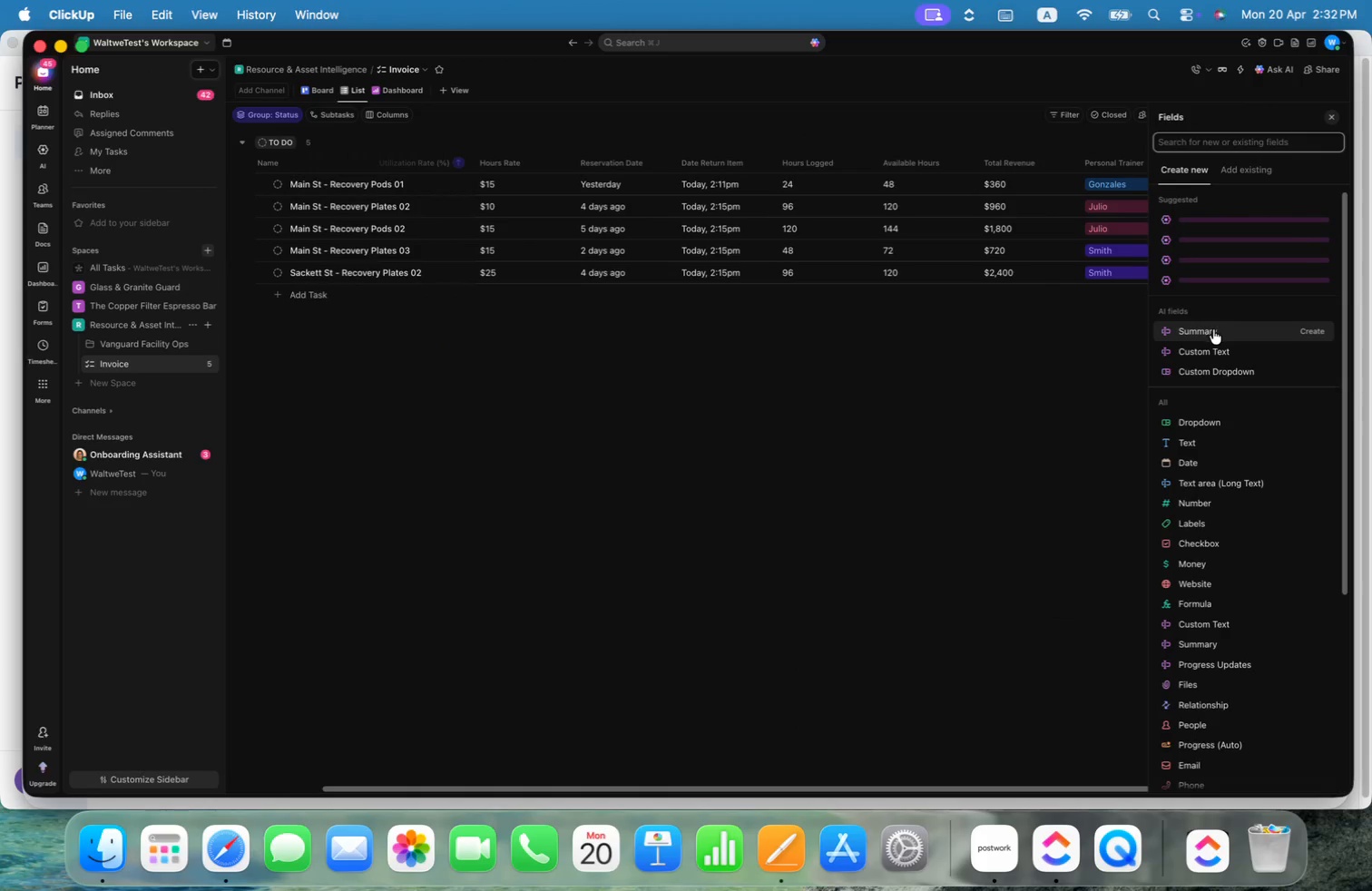 
left_click([1213, 329])
 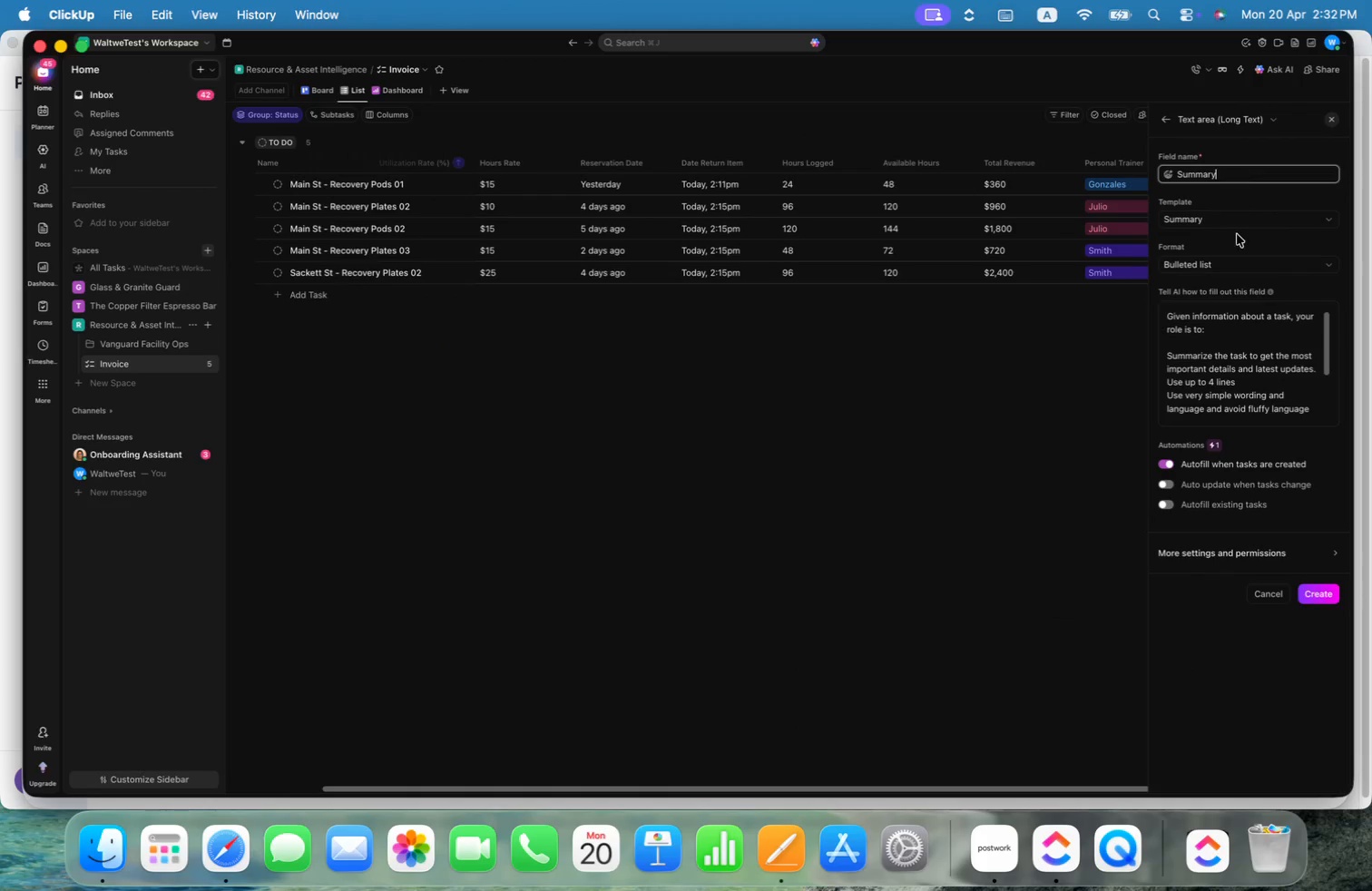 
left_click([1241, 265])
 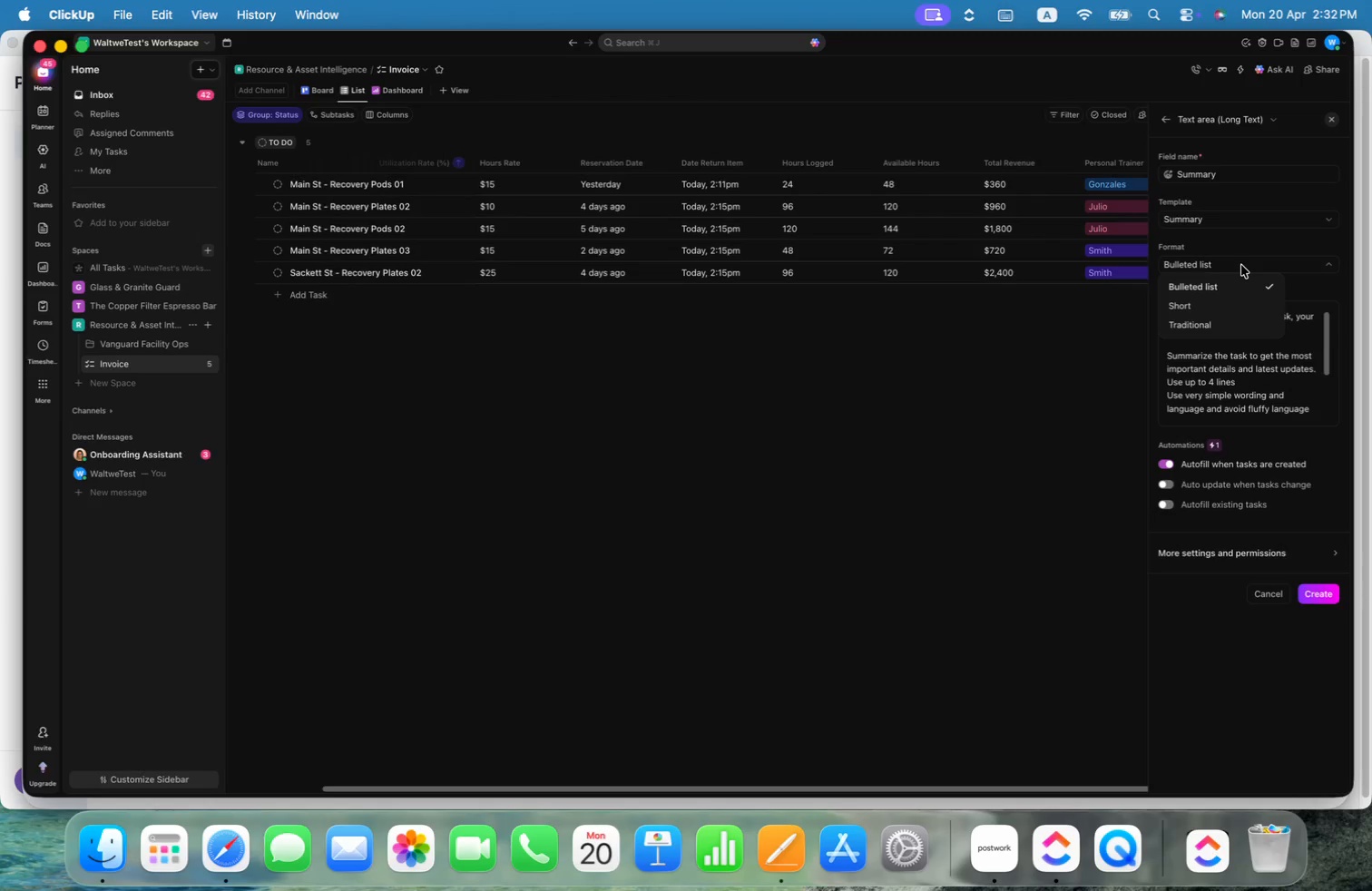 
left_click([1252, 238])
 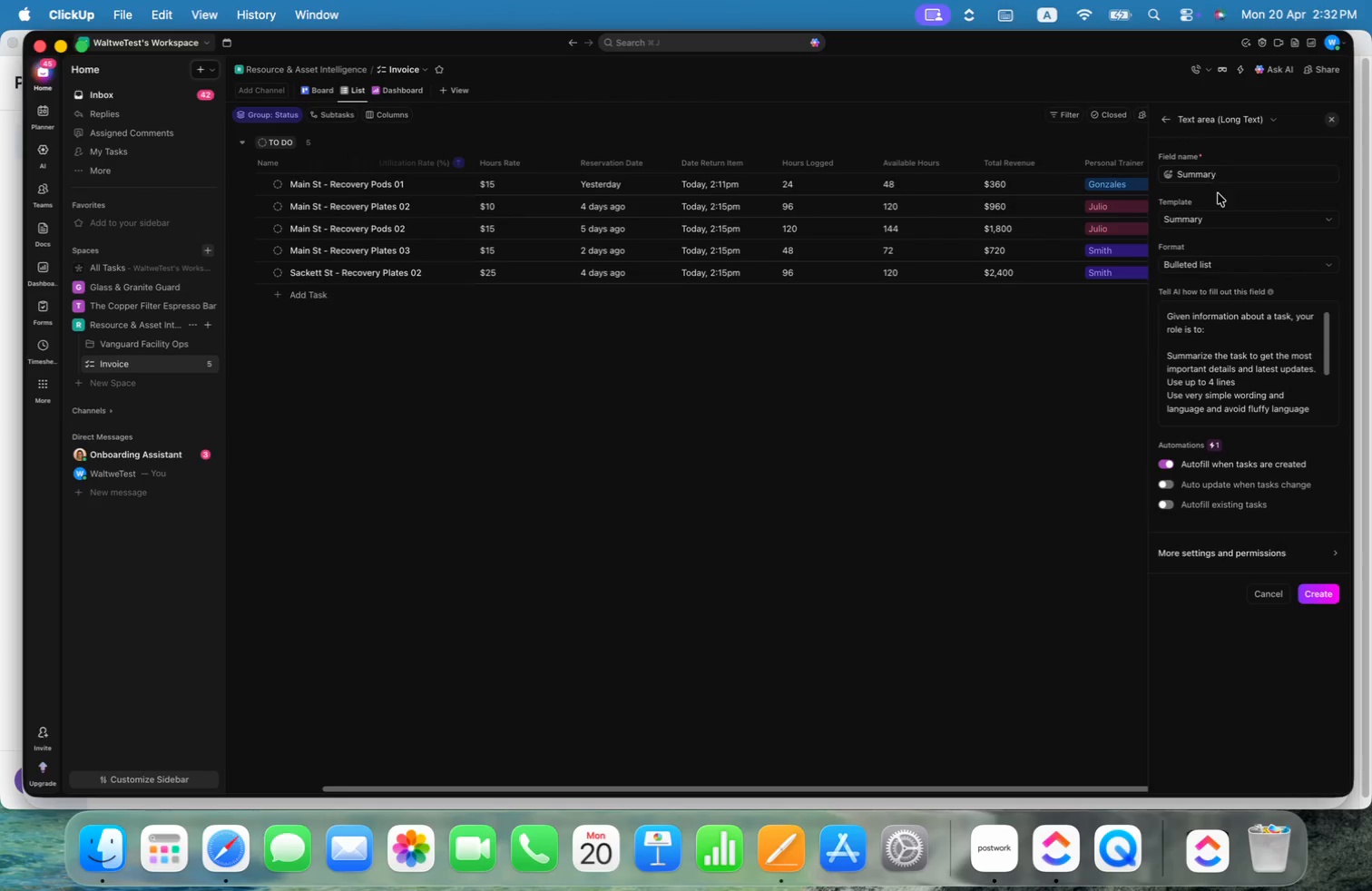 
left_click([1260, 377])
 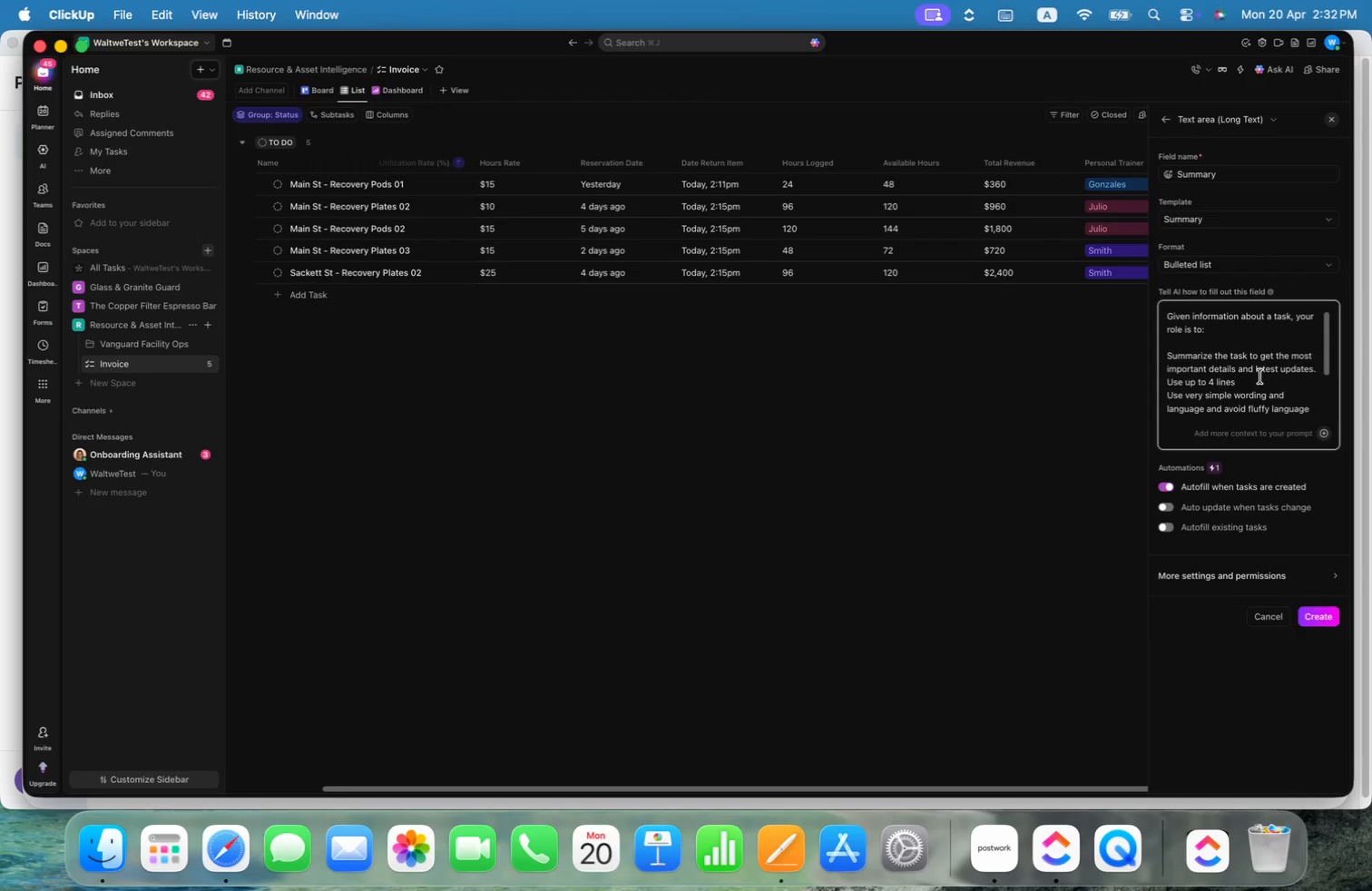 
key(Meta+ArrowUp)
 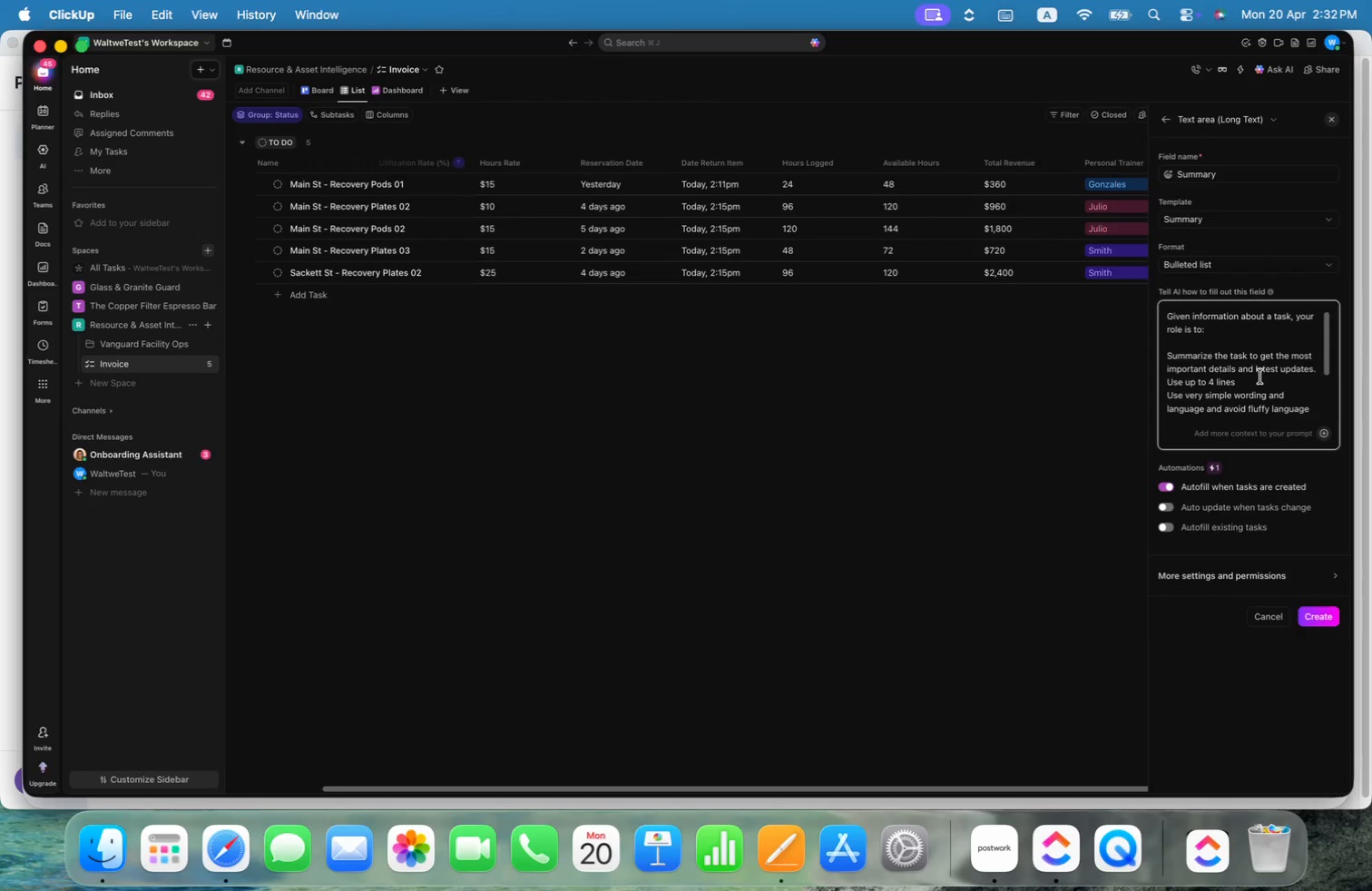 
key(Meta+ArrowLeft)
 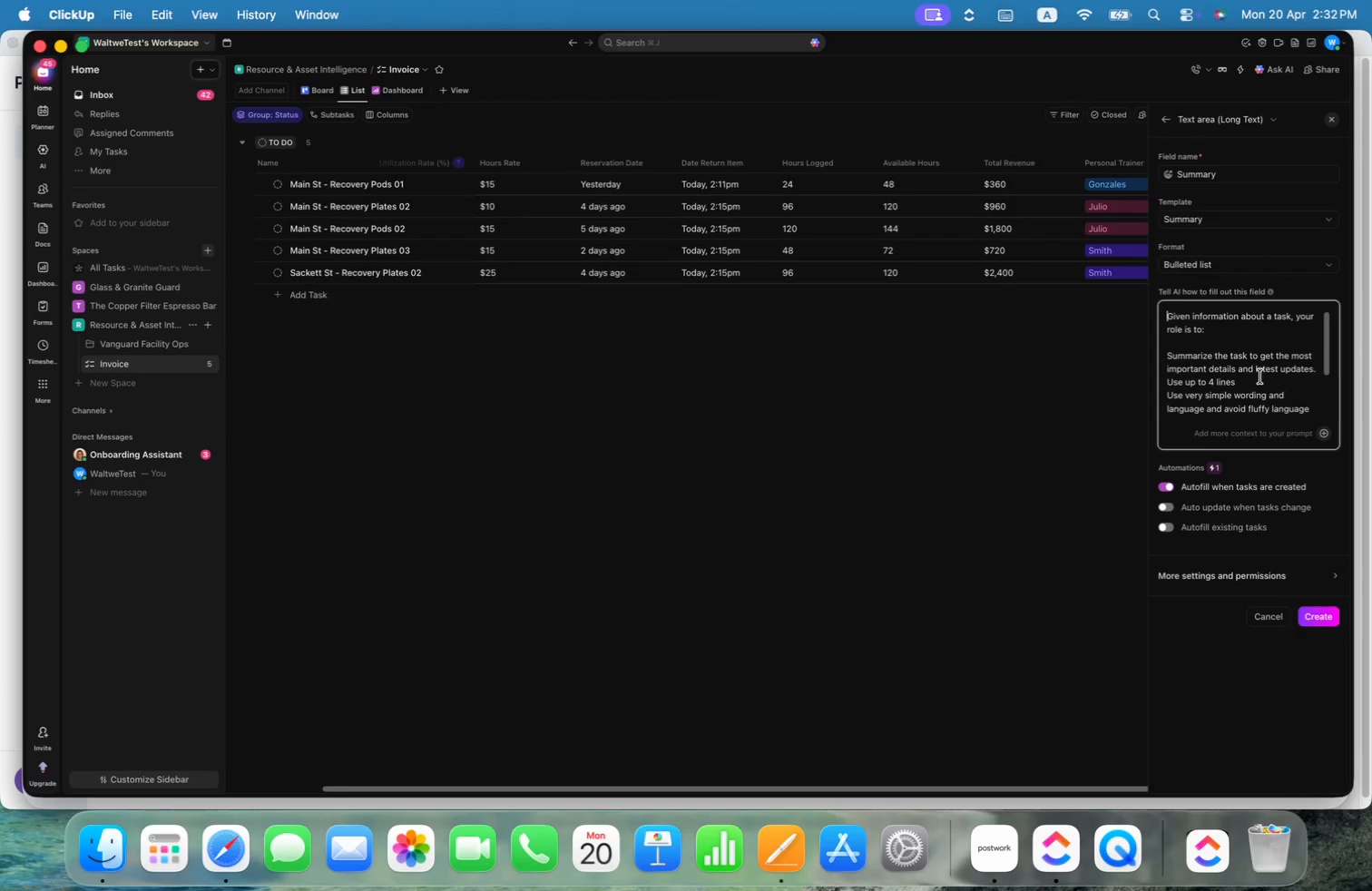 
key(Meta+Shift+ArrowRight)
 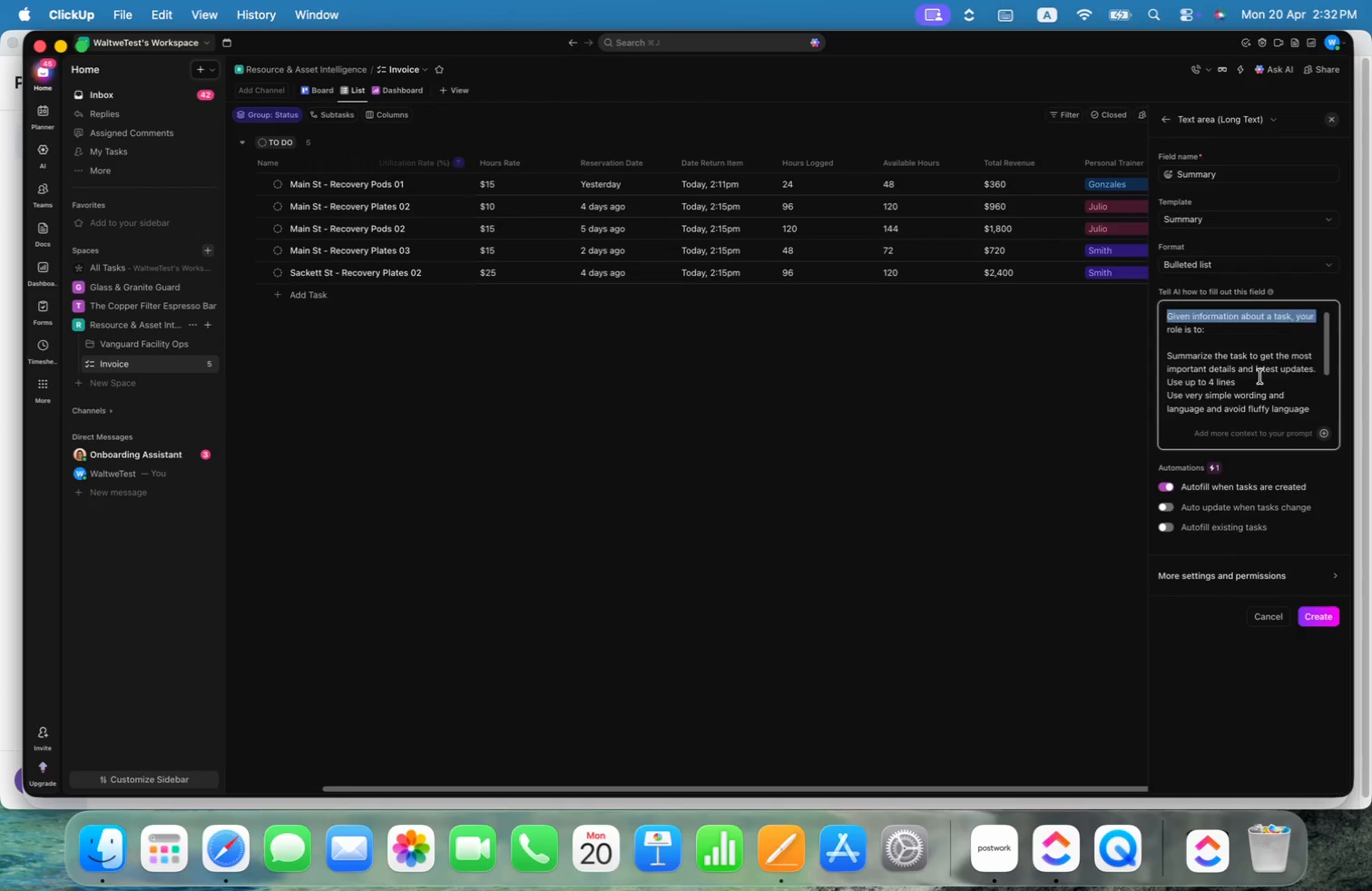 
key(Meta+Shift+ArrowDown)
 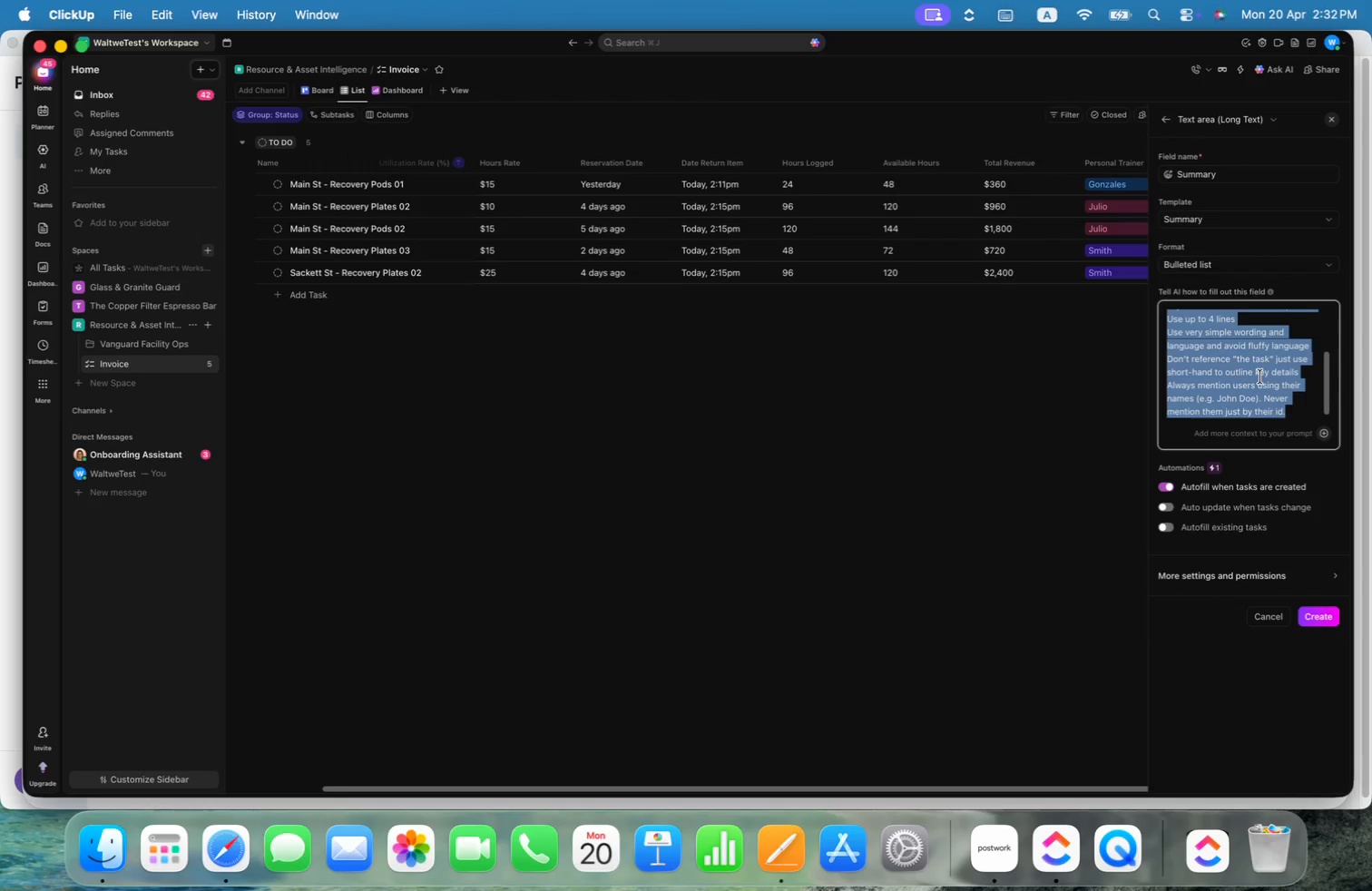 
type(According to the )
 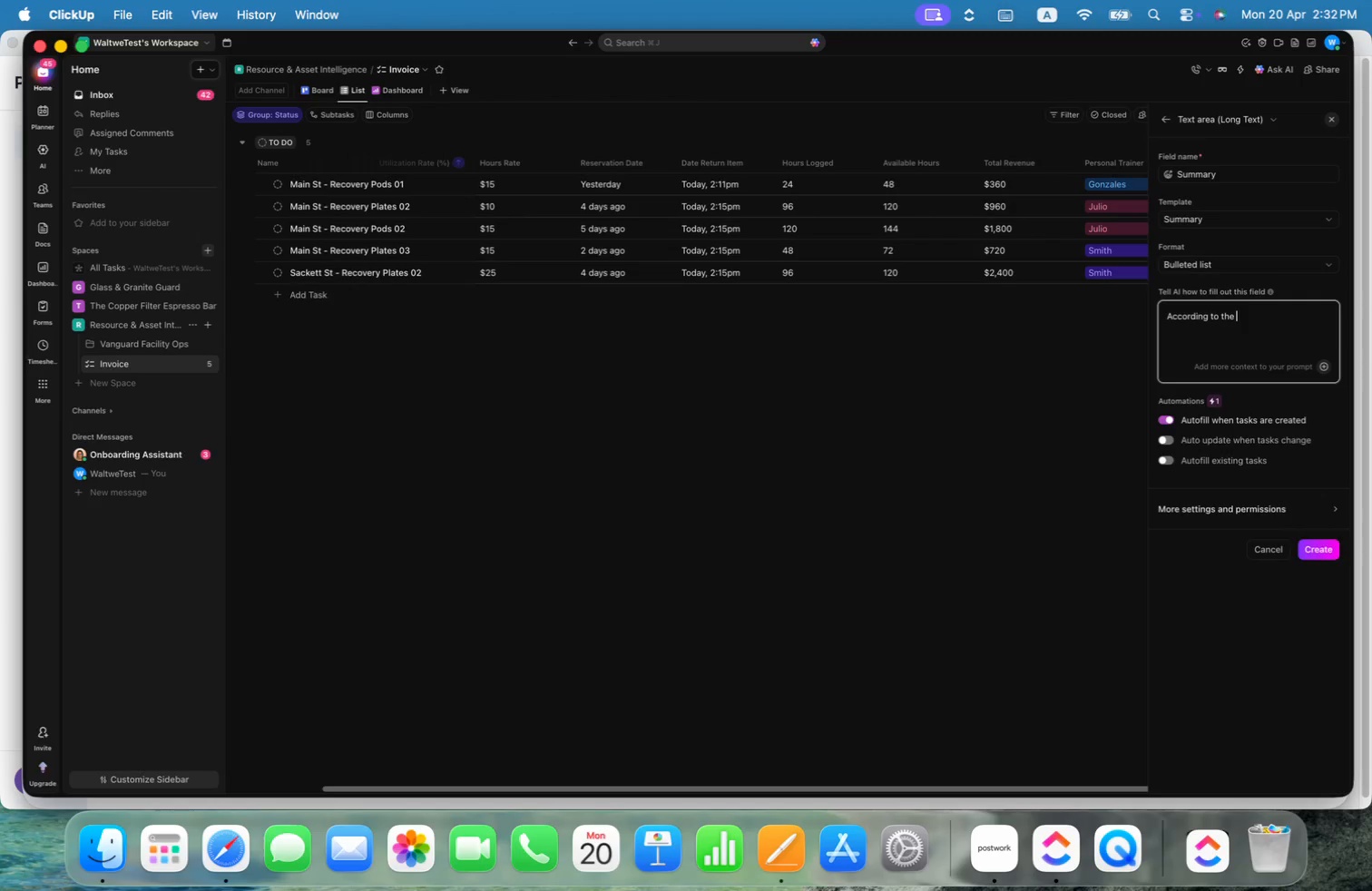 
type(Uti)
 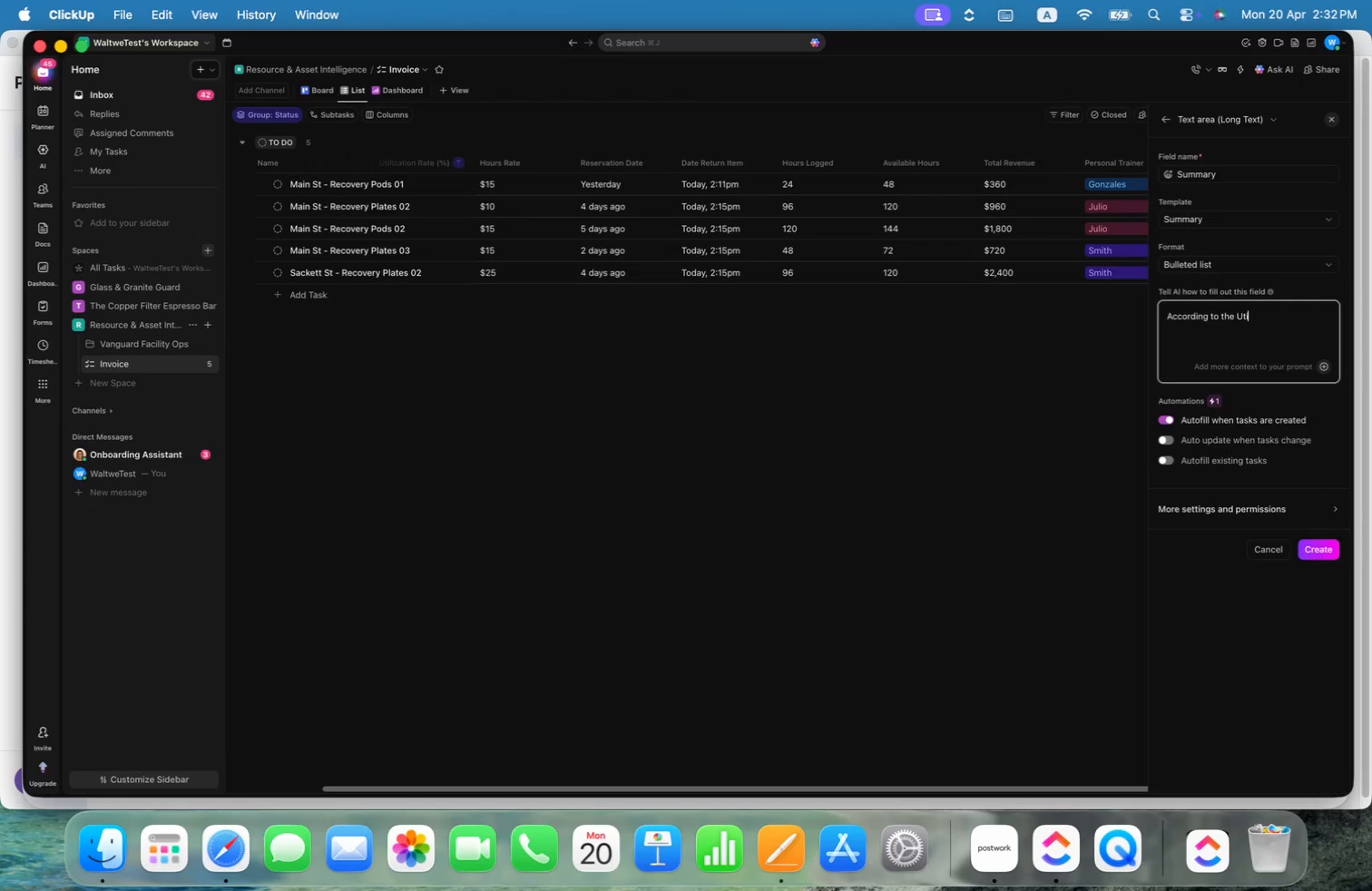 
key(Alt+Shift+ArrowLeft)
 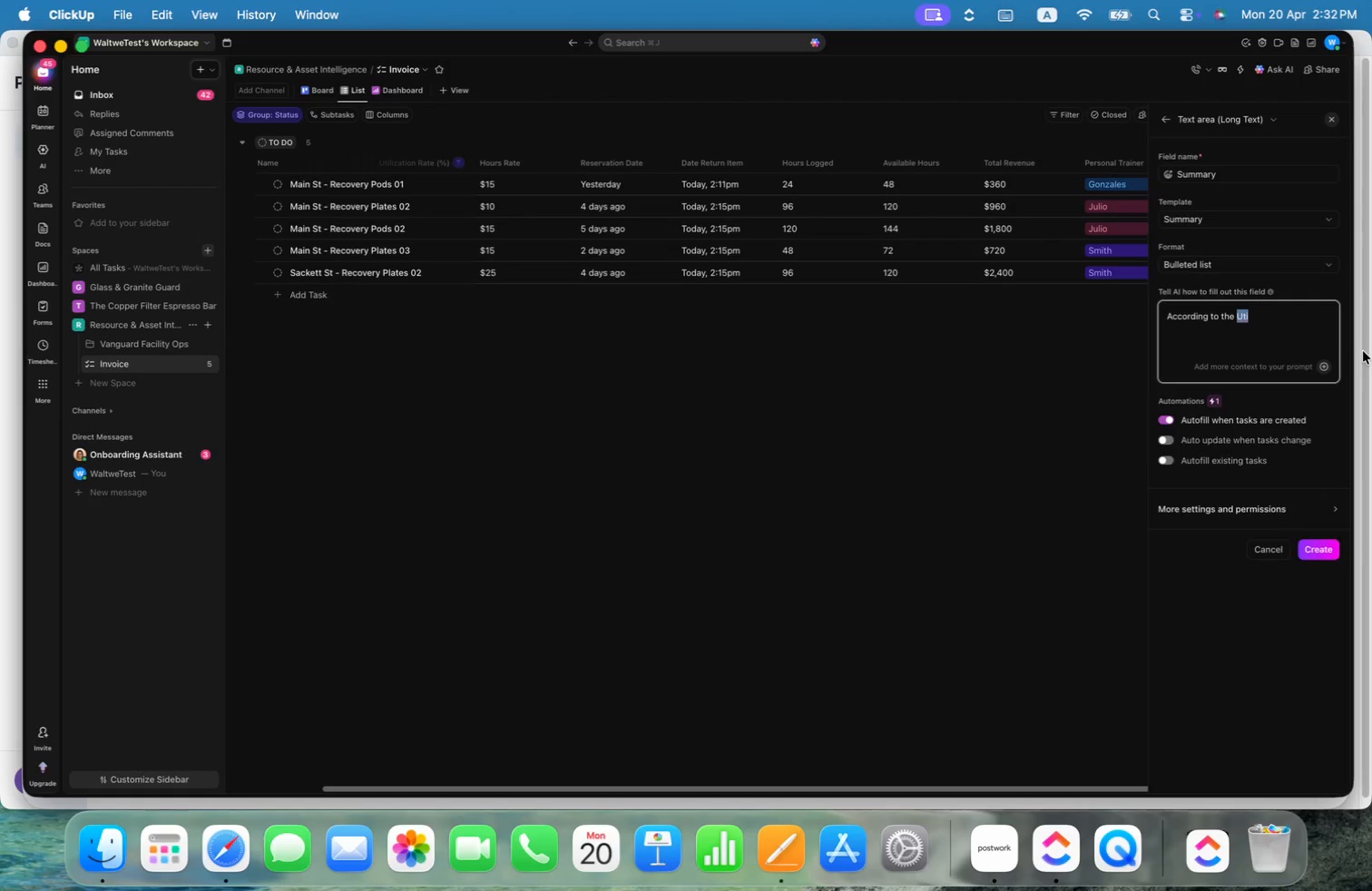 
left_click([1323, 365])
 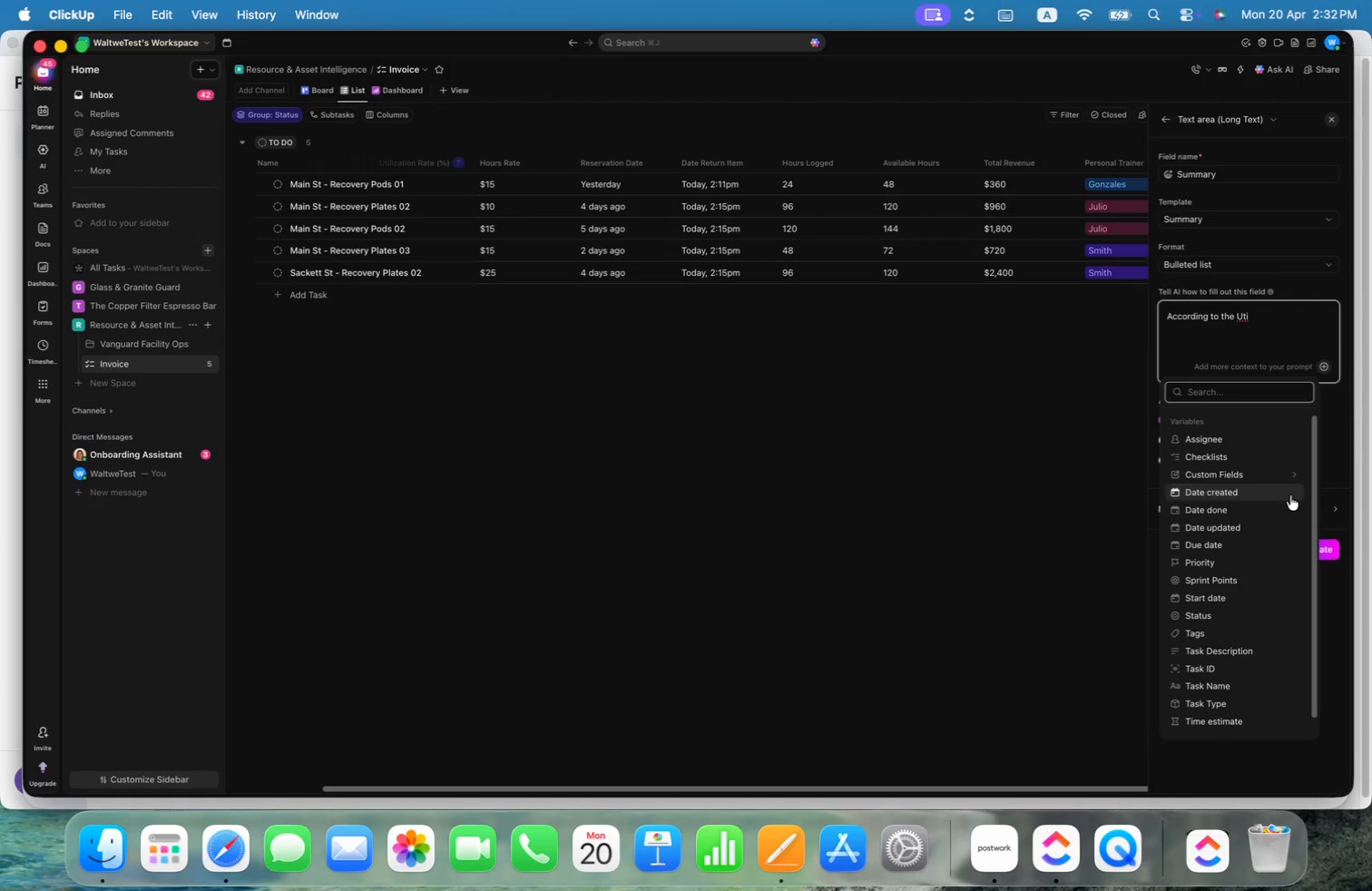 
scroll: coordinate [1282, 568], scroll_direction: down, amount: 24.0
 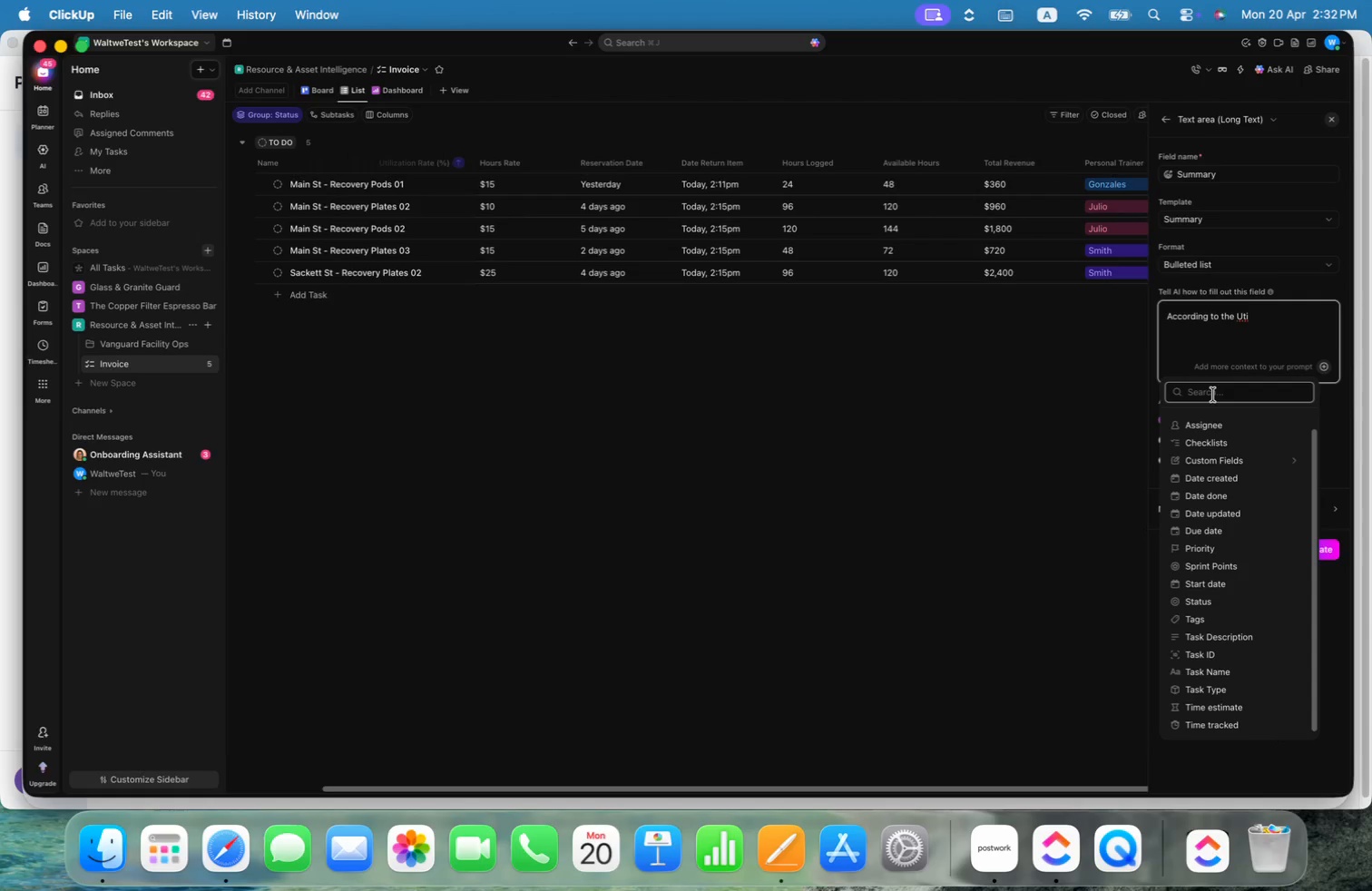 
type(uti)
 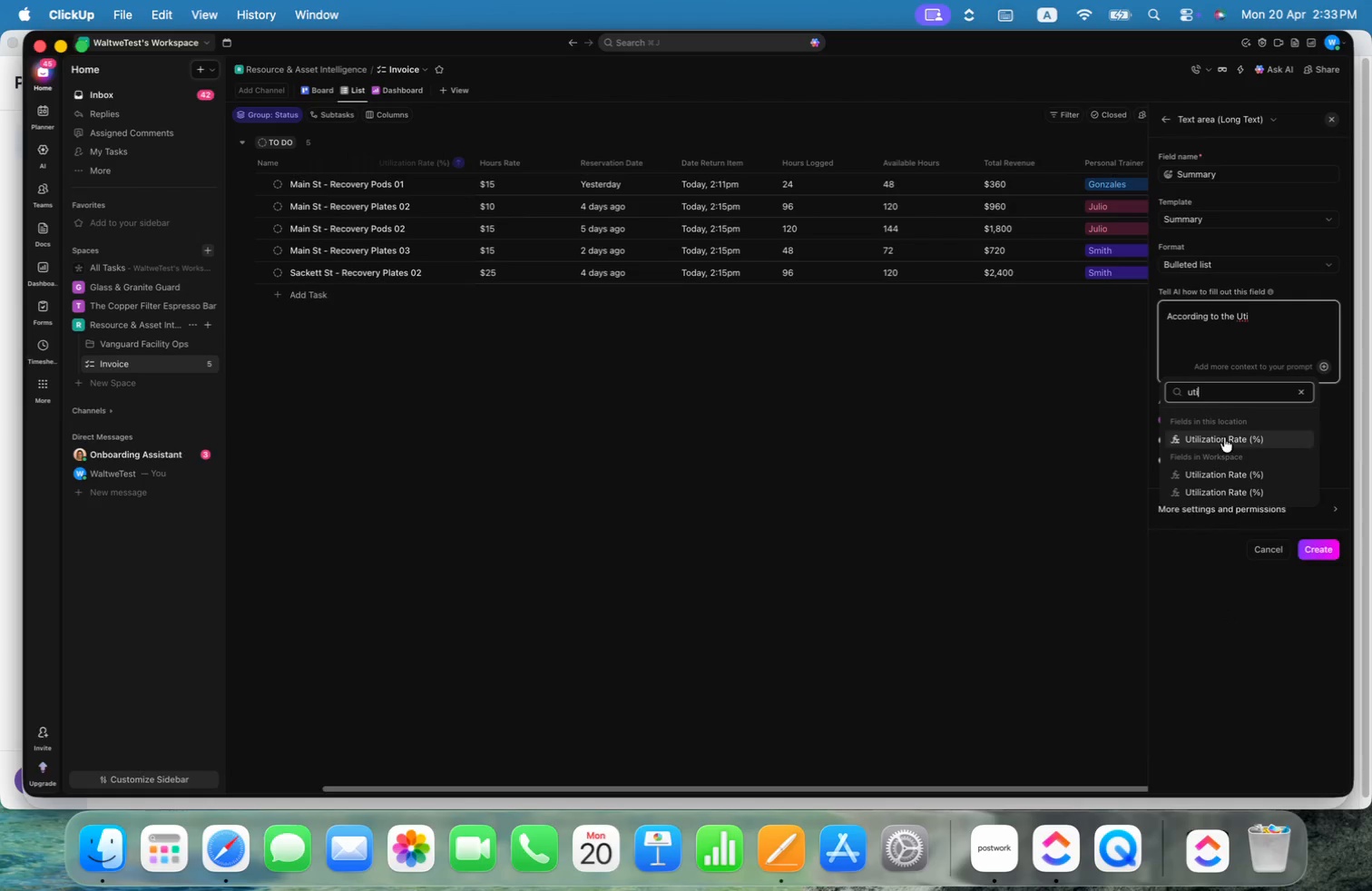 
left_click([1227, 438])
 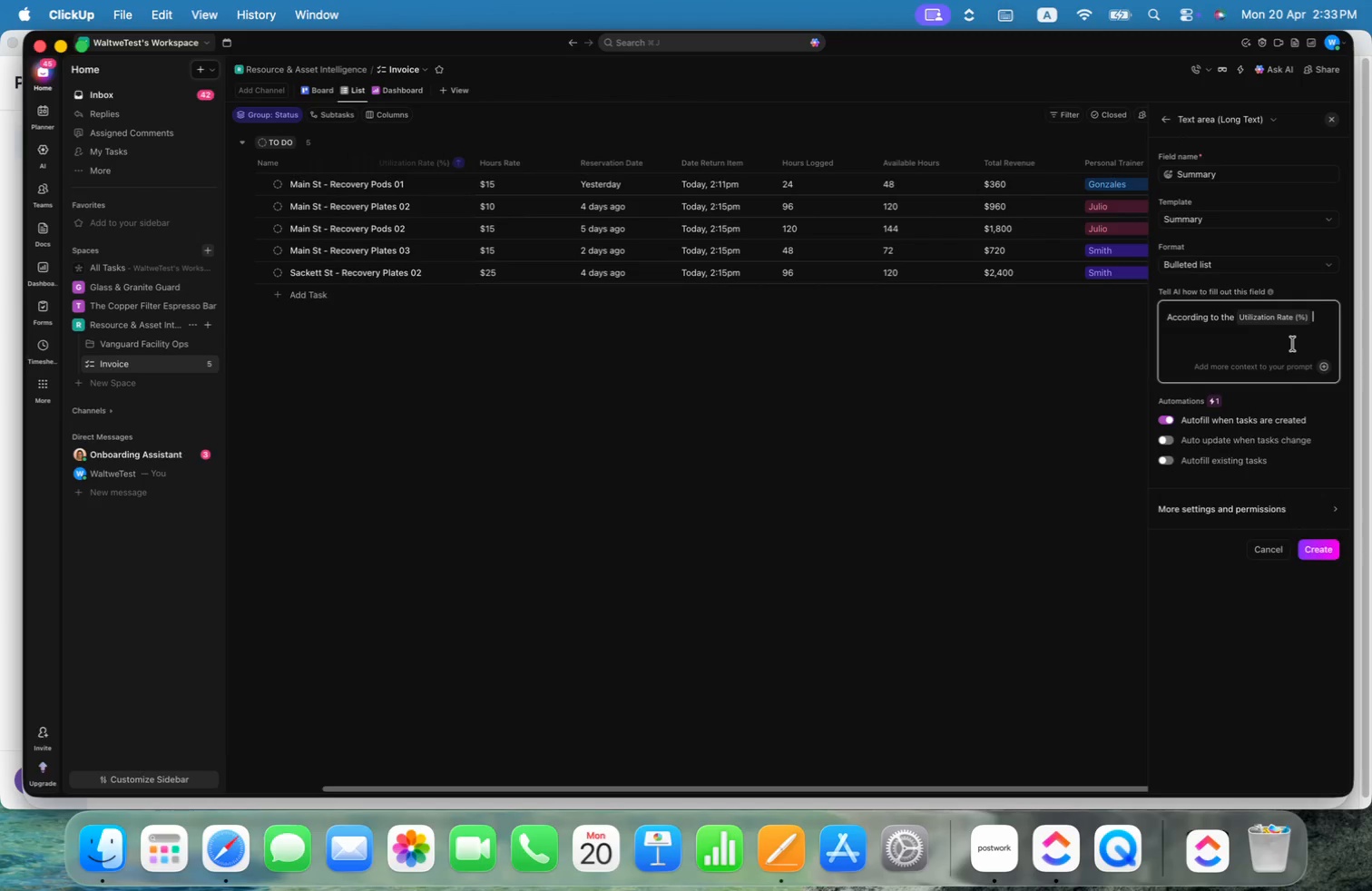 
type(, Set Up the Average.)
key(Backspace)
type( for)
key(Backspace)
key(Backspace)
key(Backspace)
type(according the )
 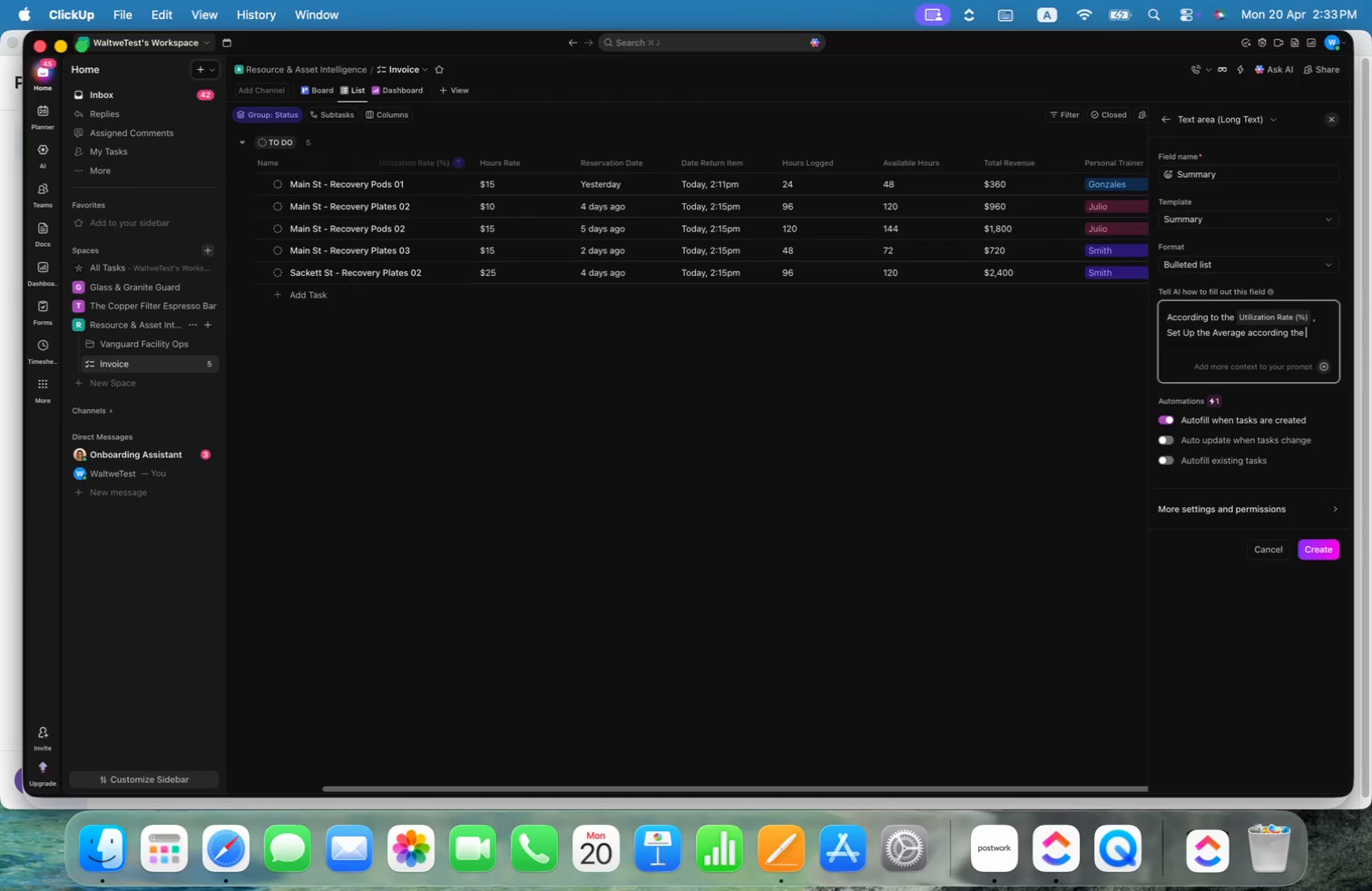 
left_click([1325, 366])
 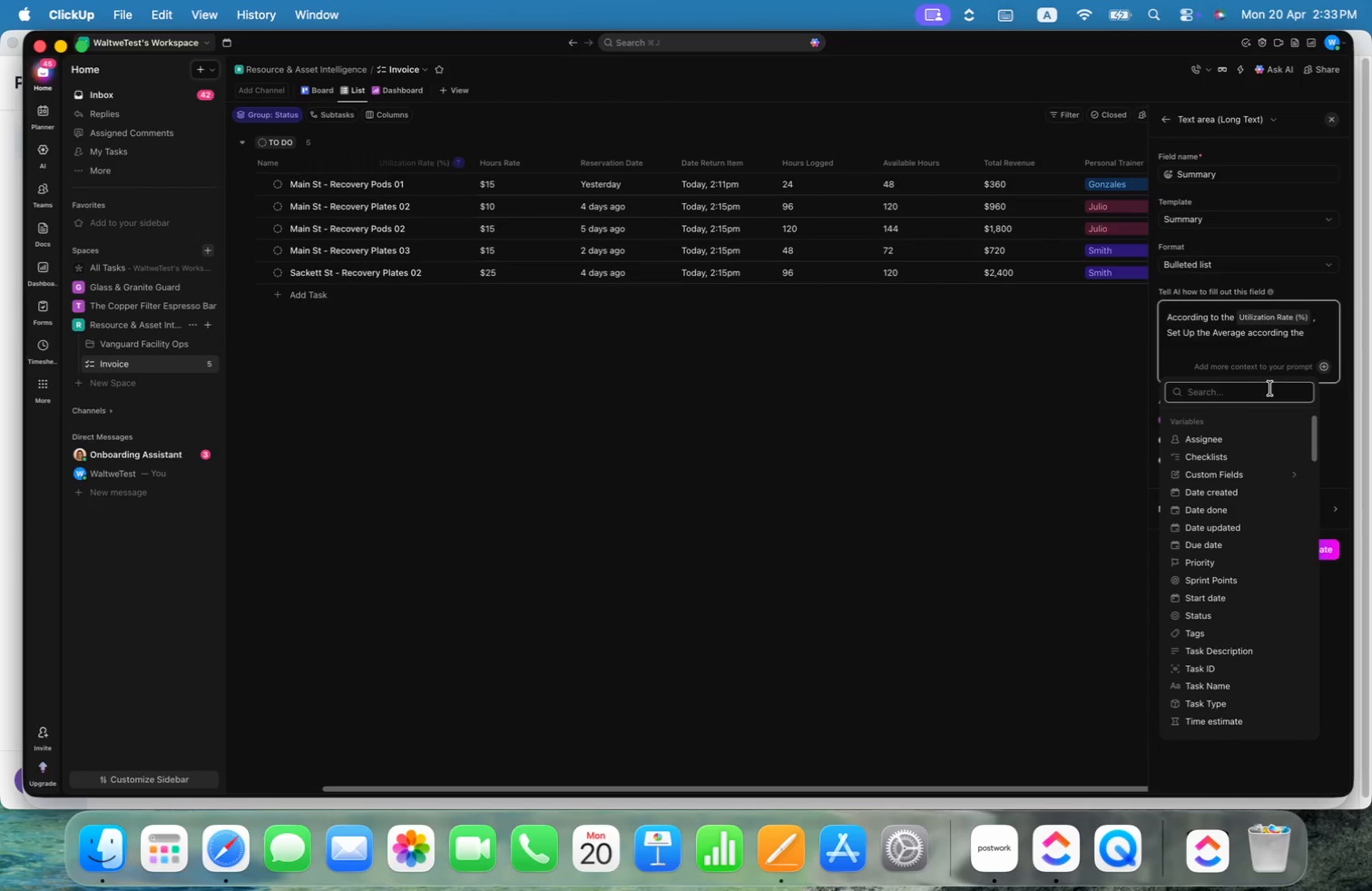 
type(loc)
 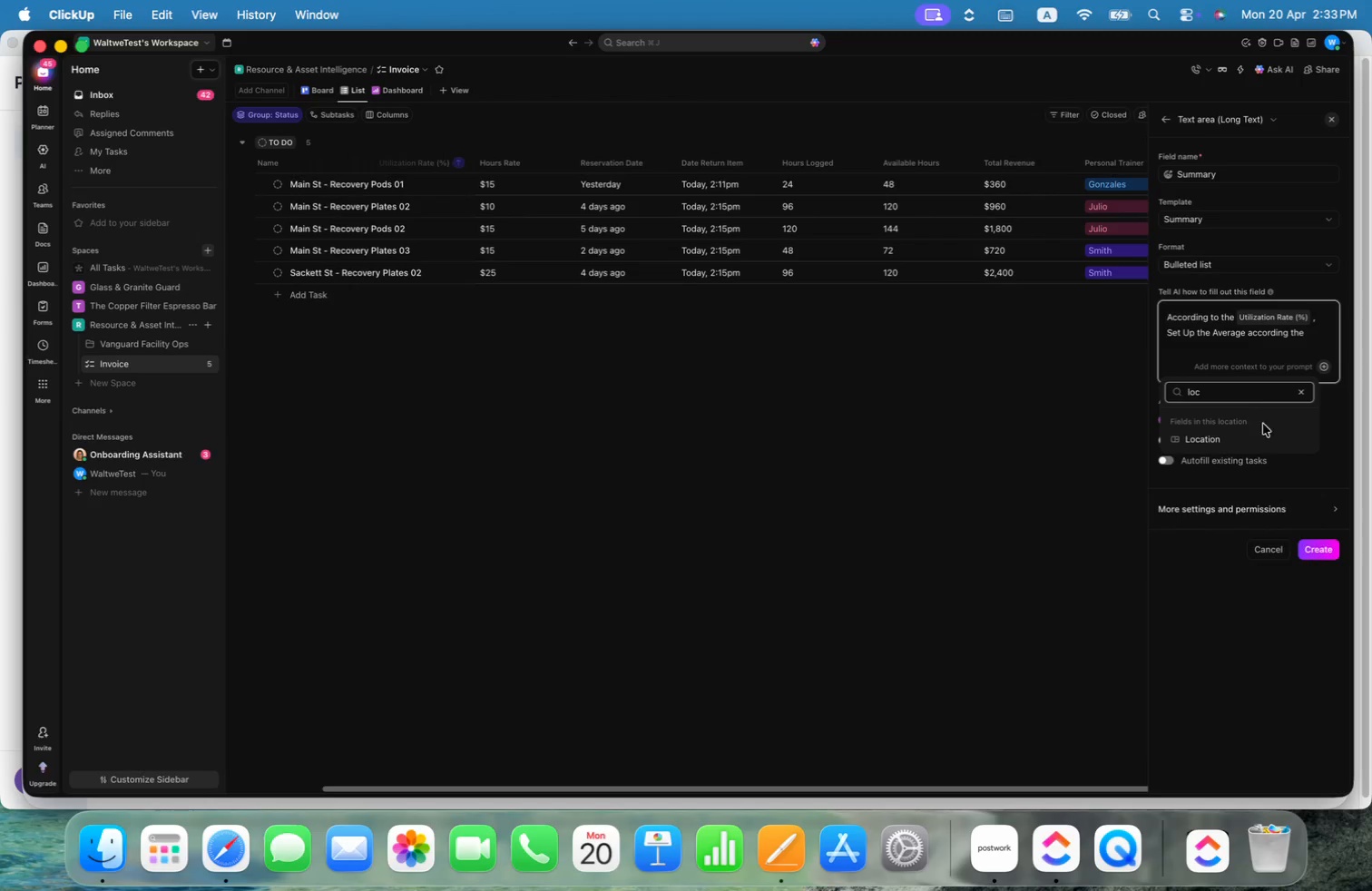 
left_click([1227, 437])
 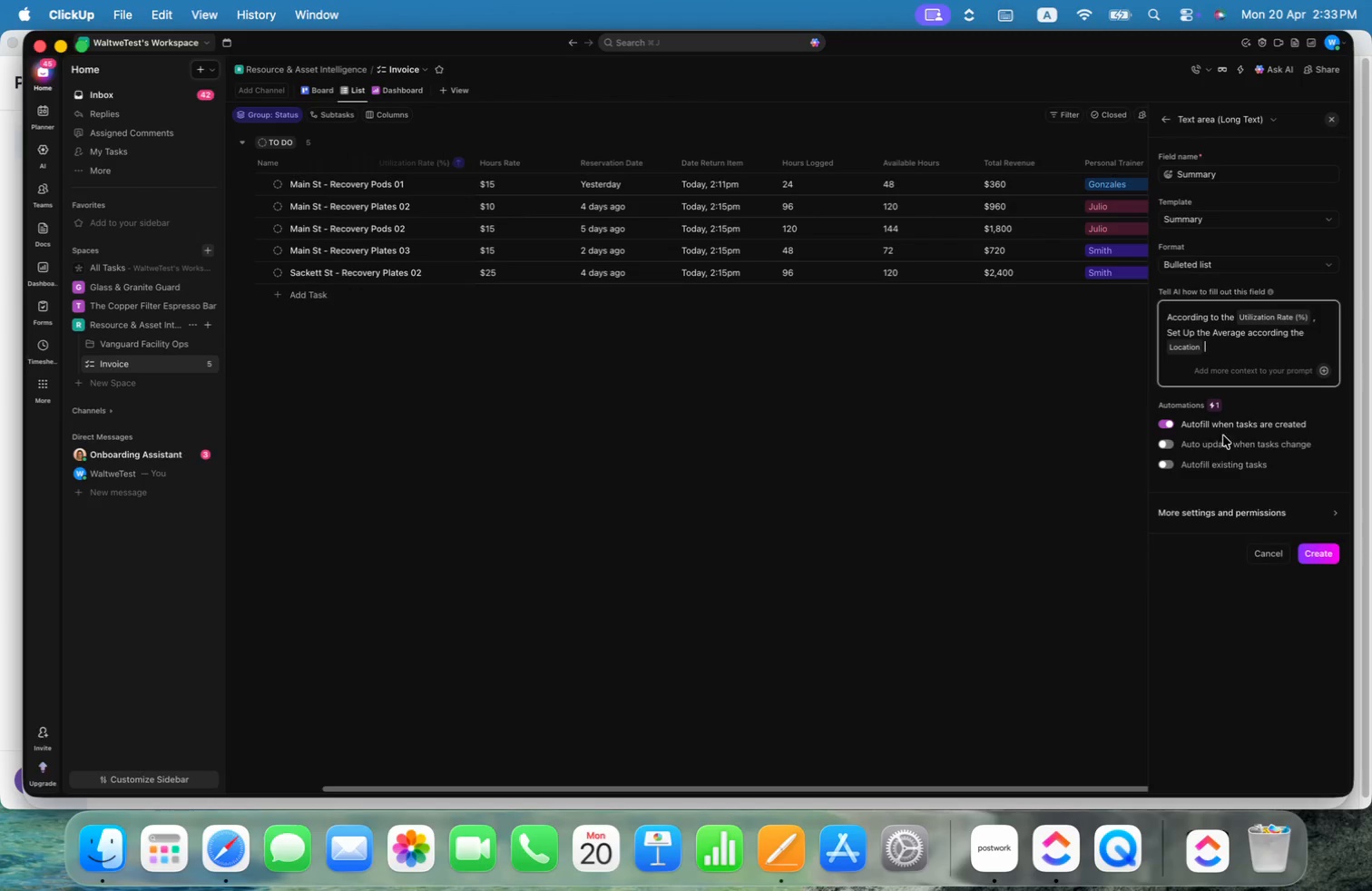 
wait(8.39)
 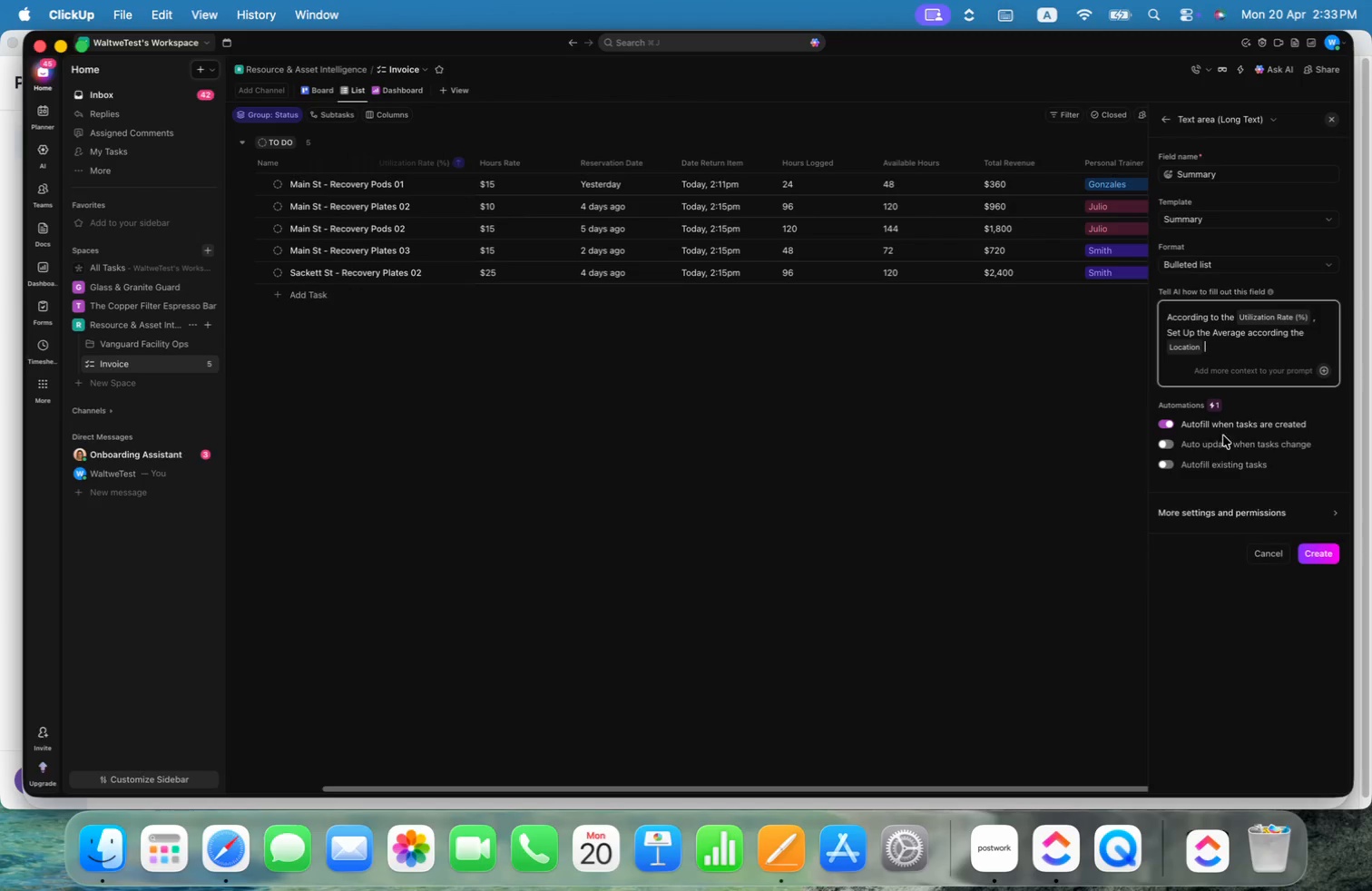 
left_click([1161, 465])
 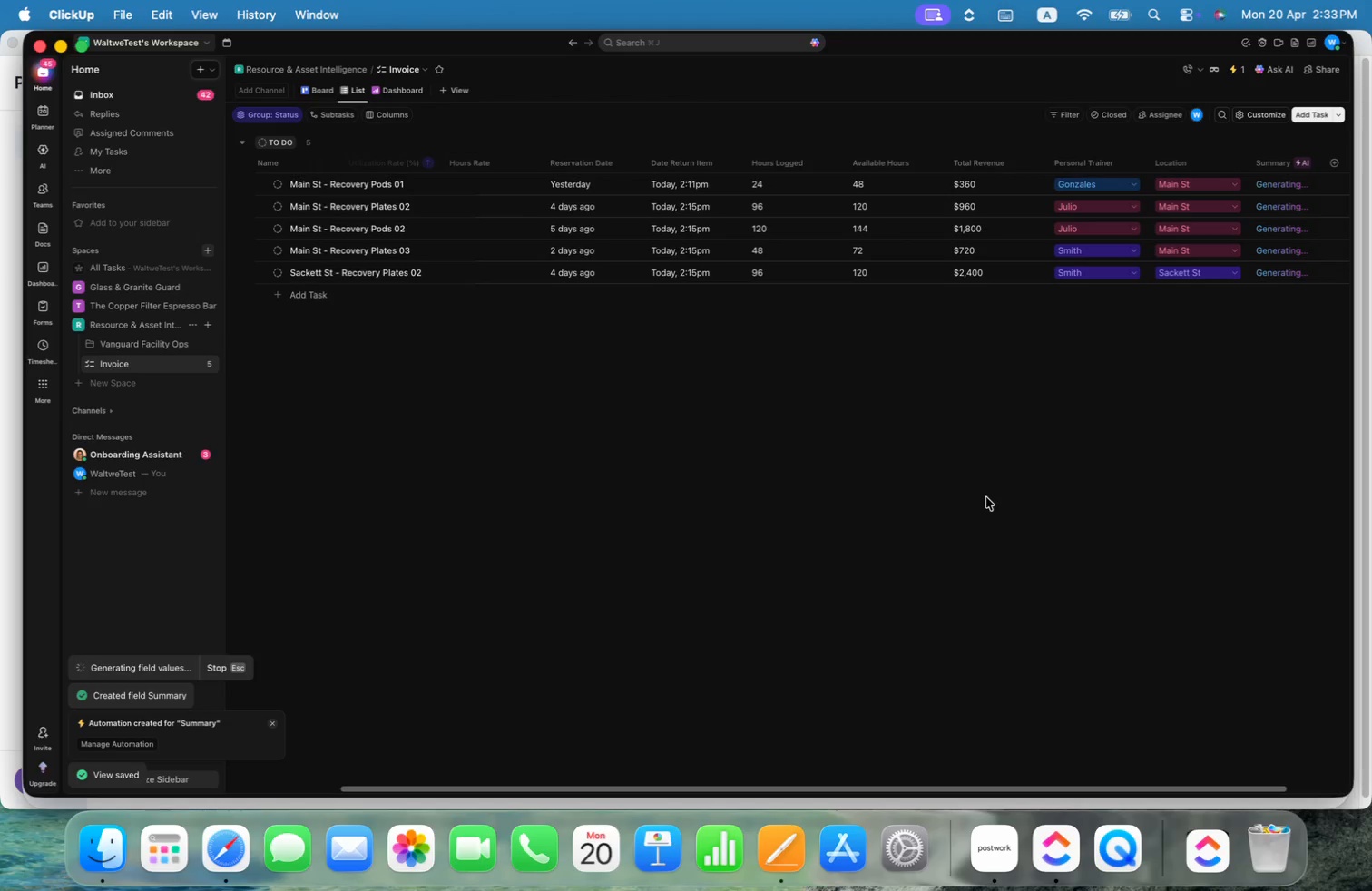 
wait(7.47)
 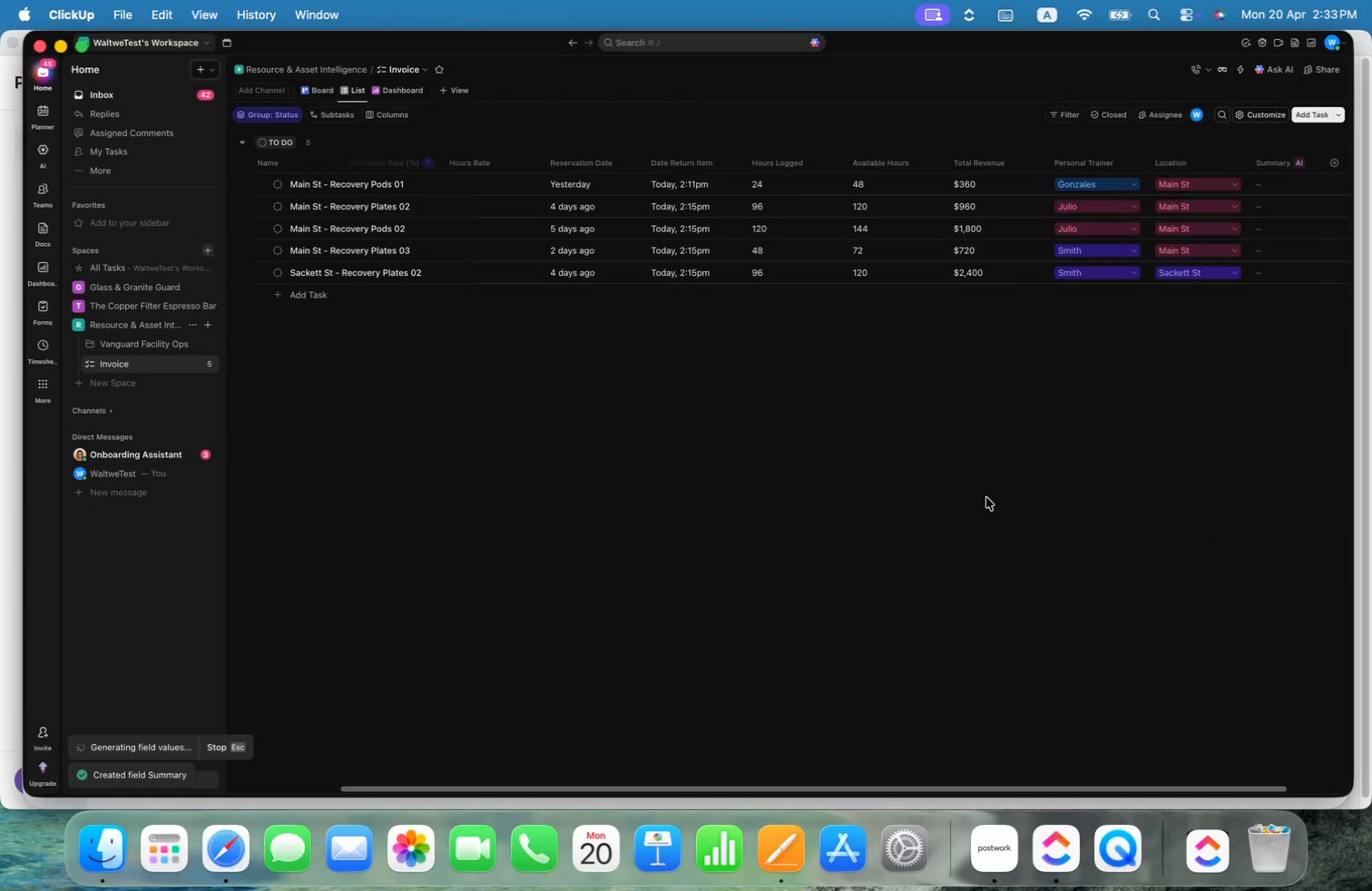 
left_click_drag(start_coordinate=[1278, 157], to_coordinate=[490, 148])
 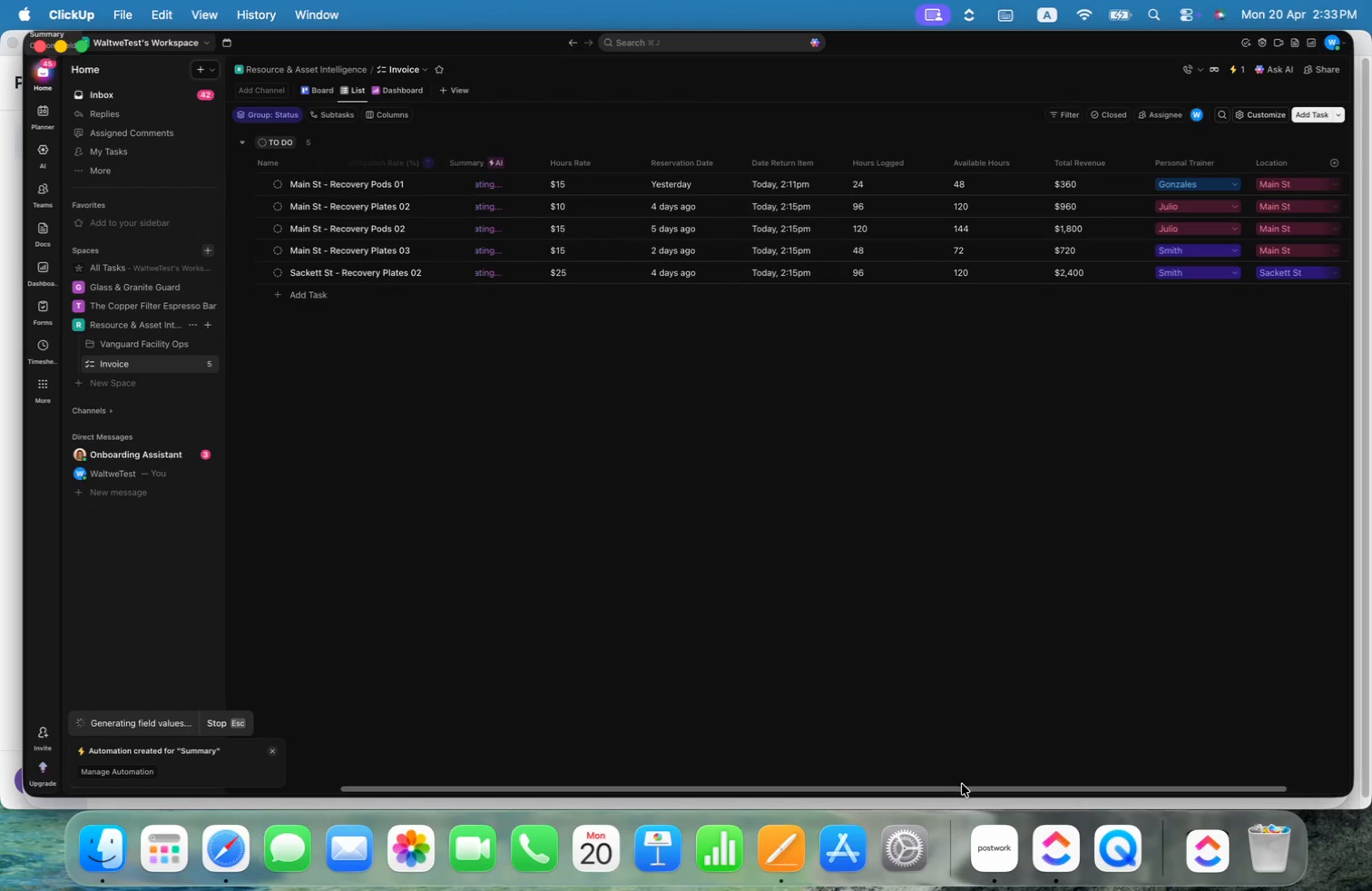 
left_click_drag(start_coordinate=[960, 790], to_coordinate=[677, 792])
 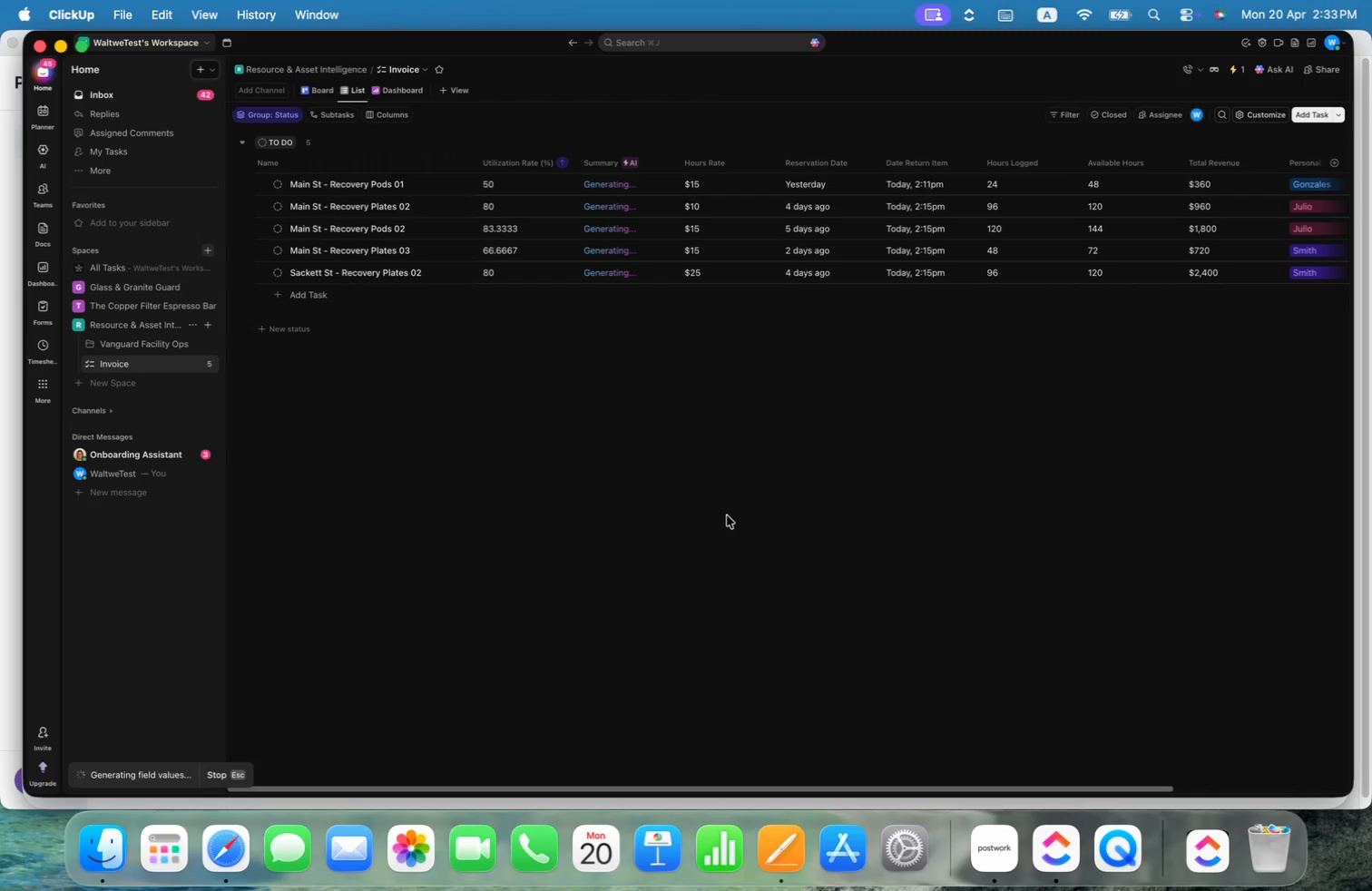 
wait(20.43)
 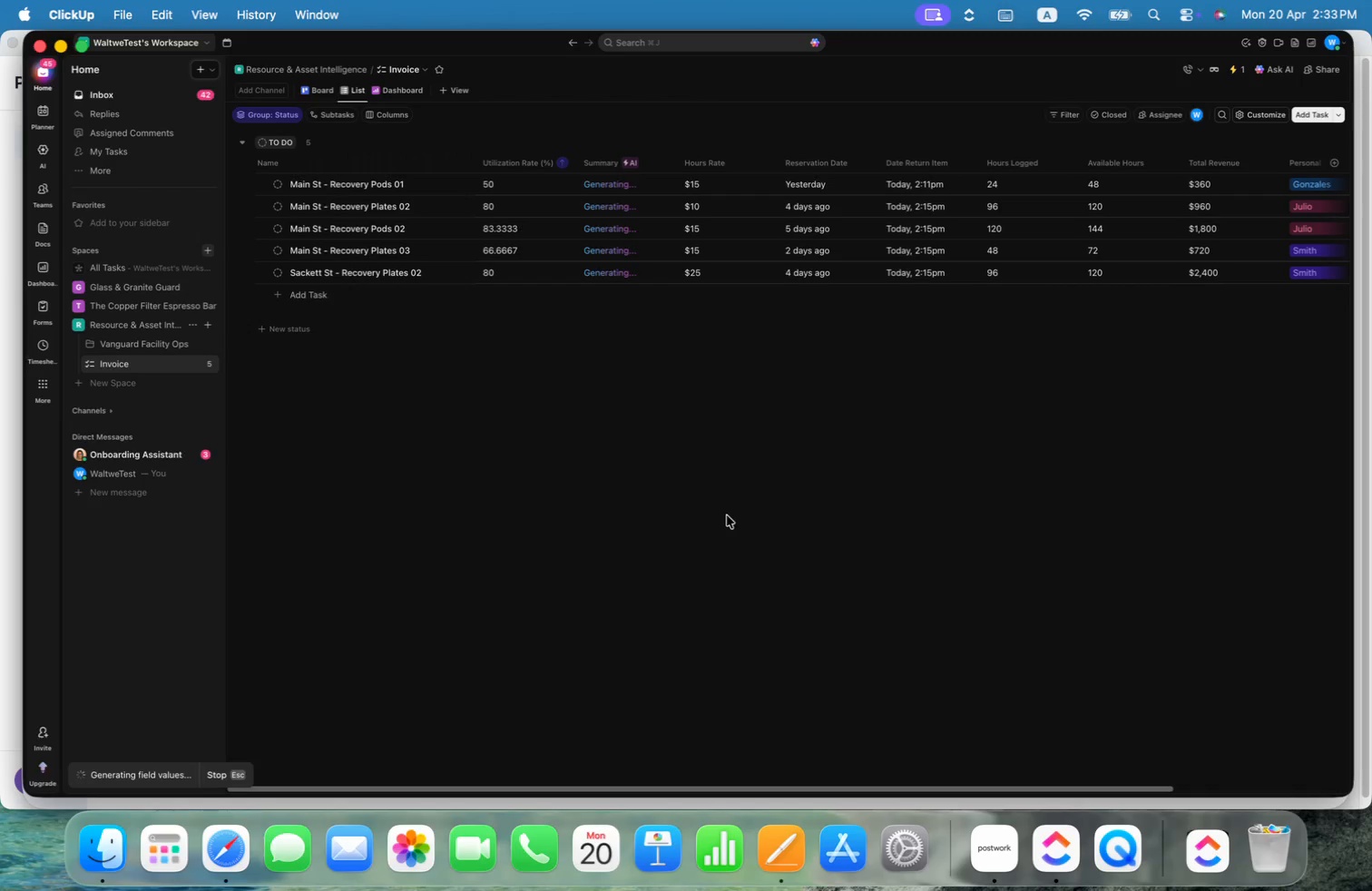 
left_click([90, 339])
 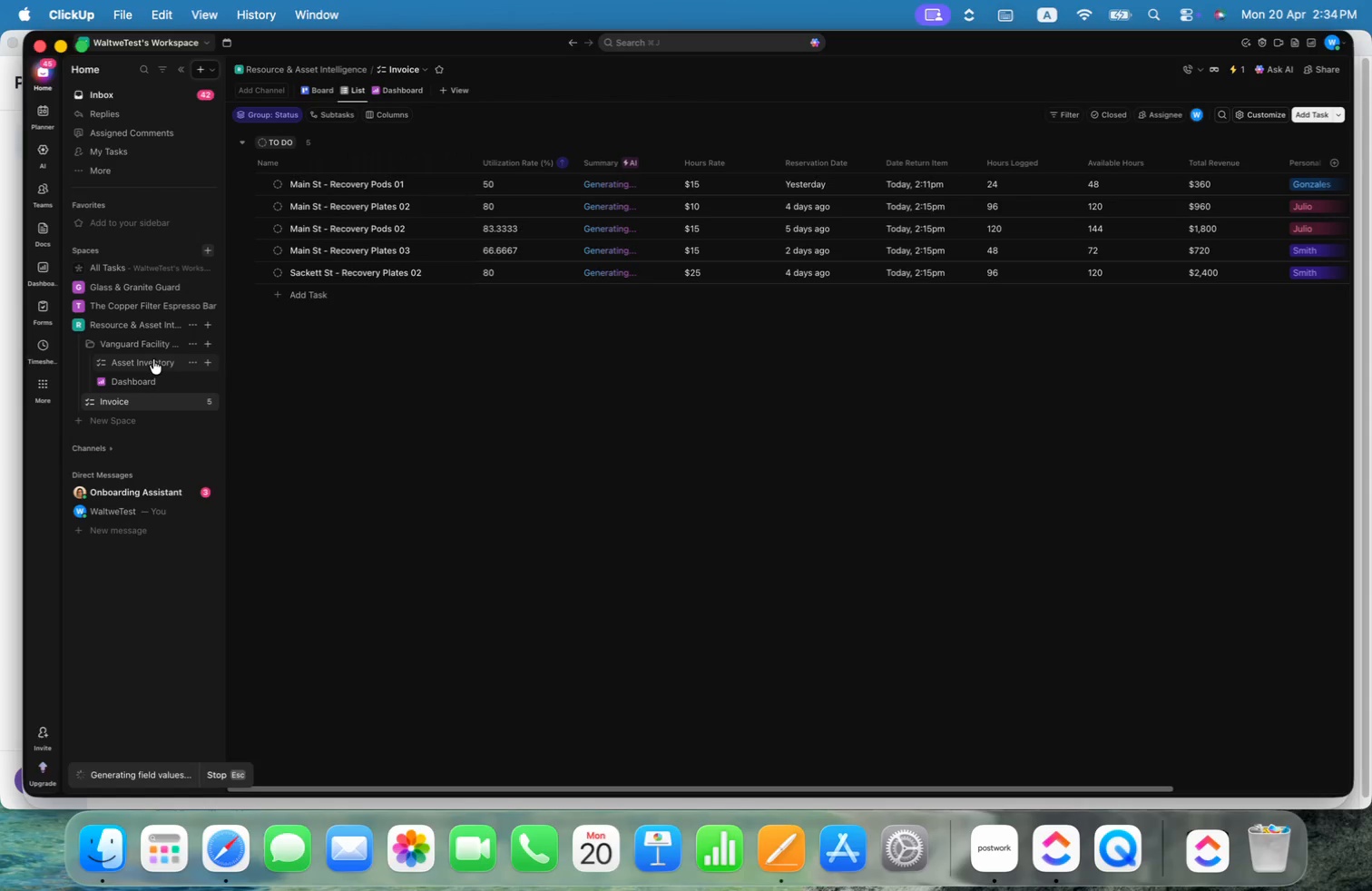 
left_click([153, 359])
 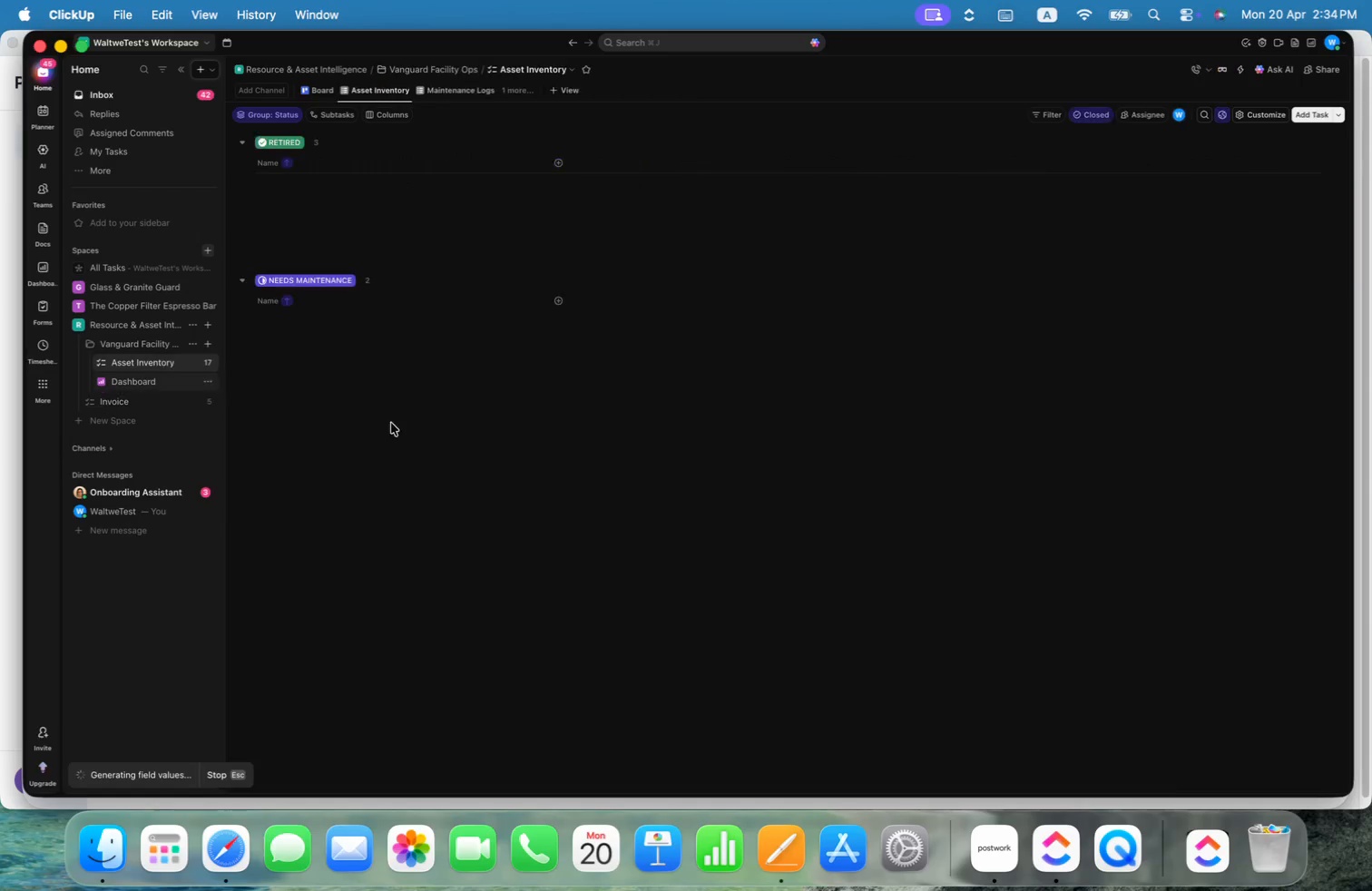 
mouse_move([653, 434])
 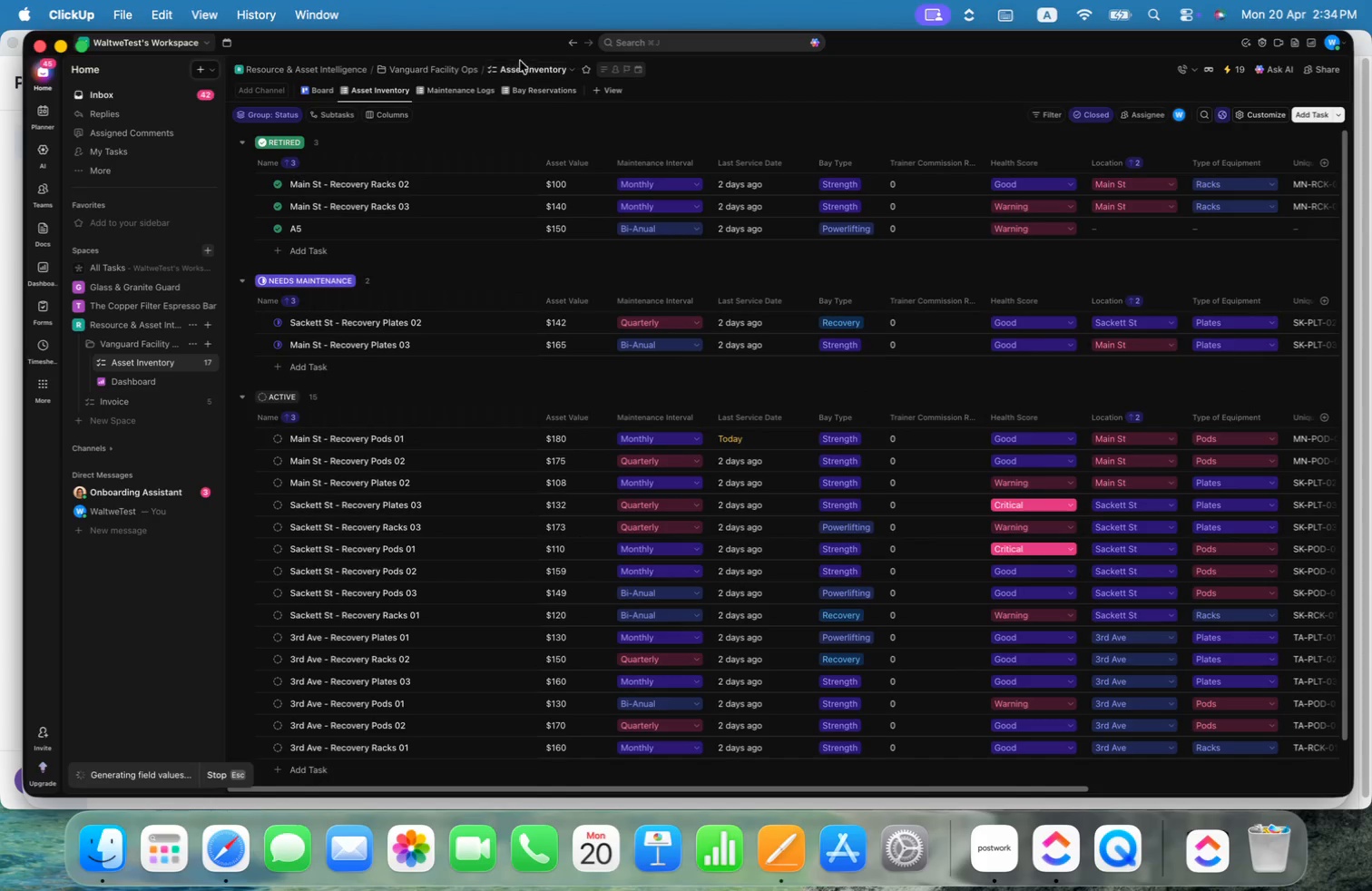 
left_click([544, 92])
 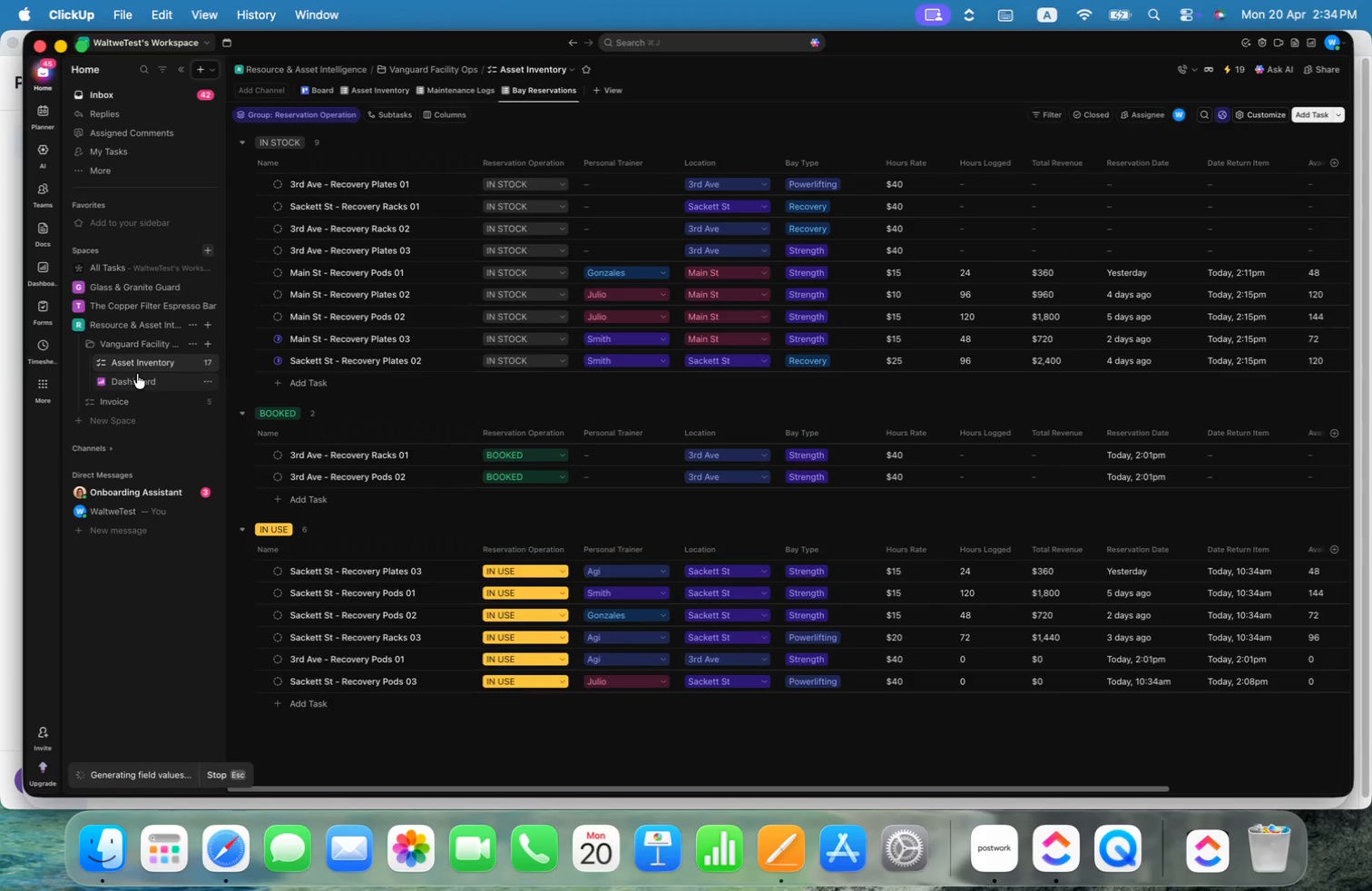 
left_click([137, 374])
 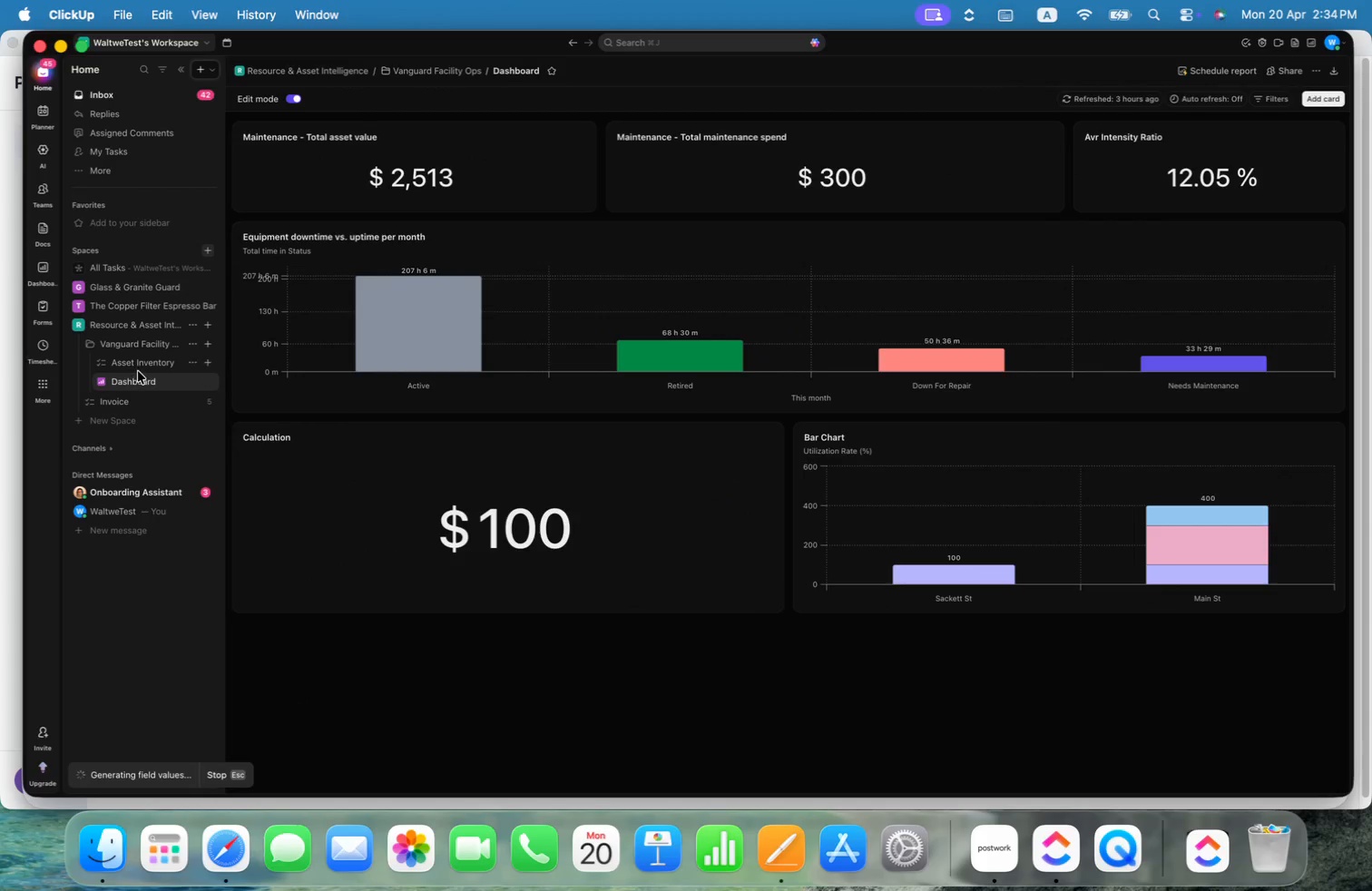 
left_click([131, 369])
 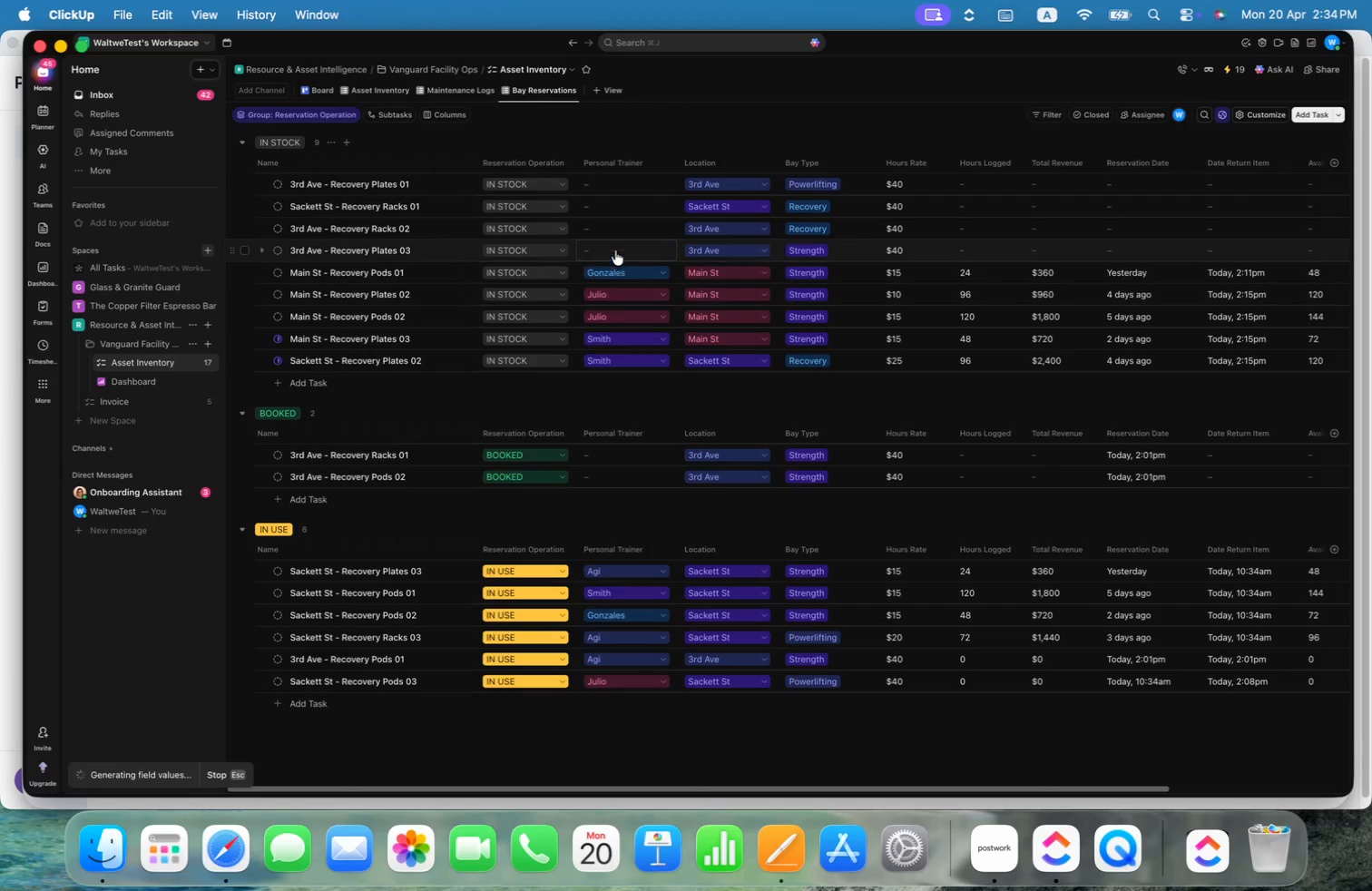 
left_click([616, 244])
 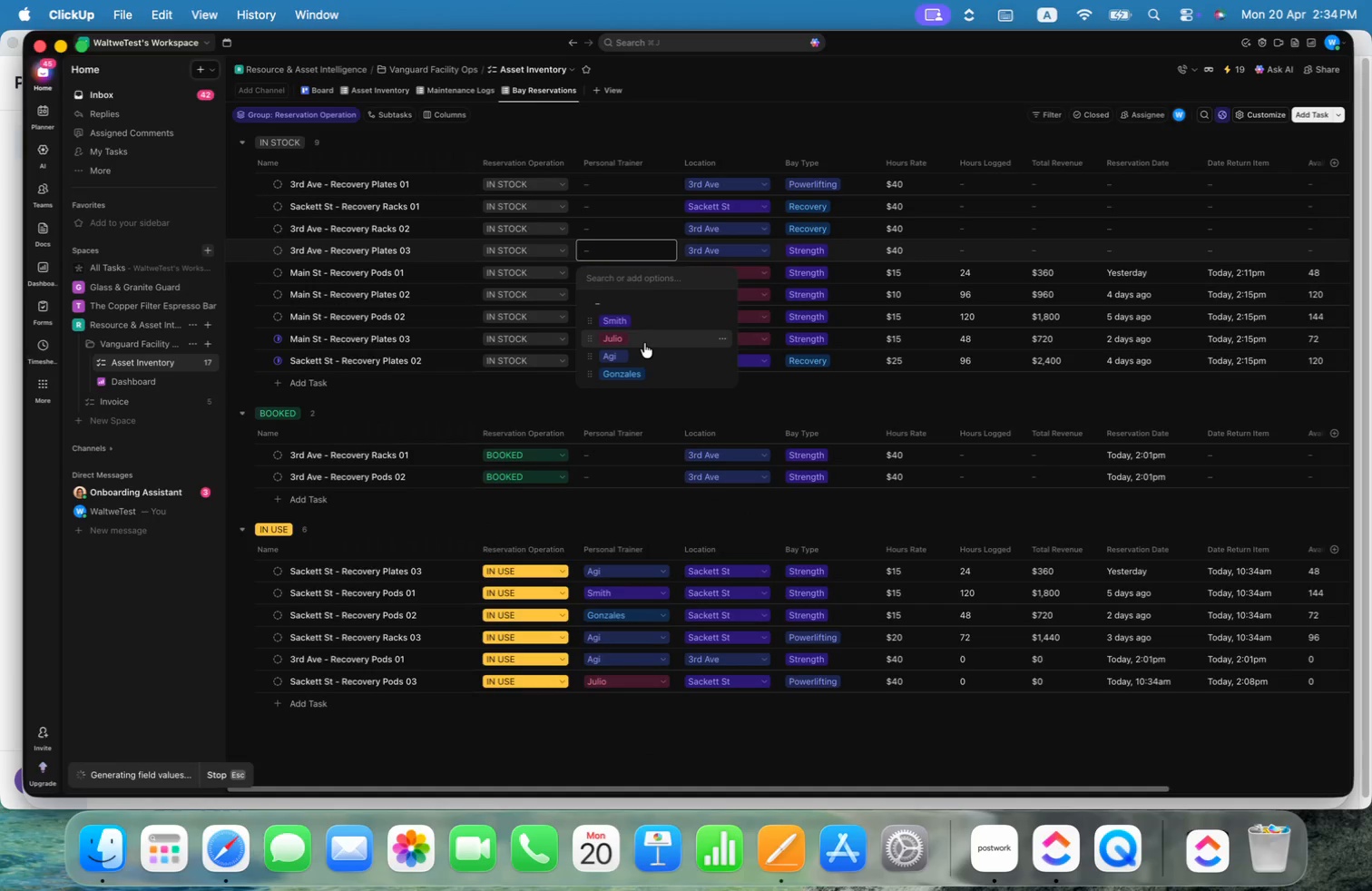 
left_click([644, 343])
 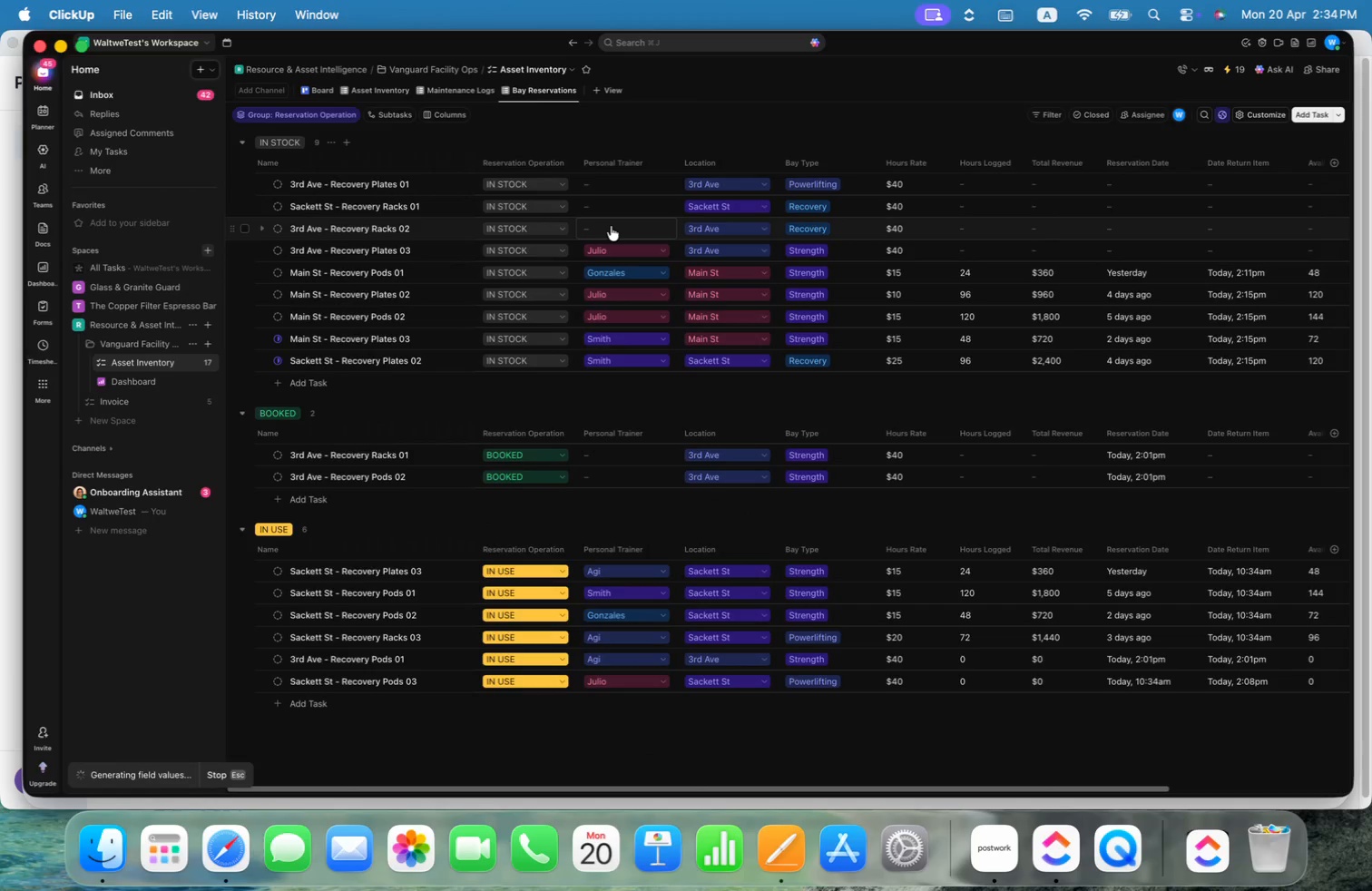 
left_click([612, 224])
 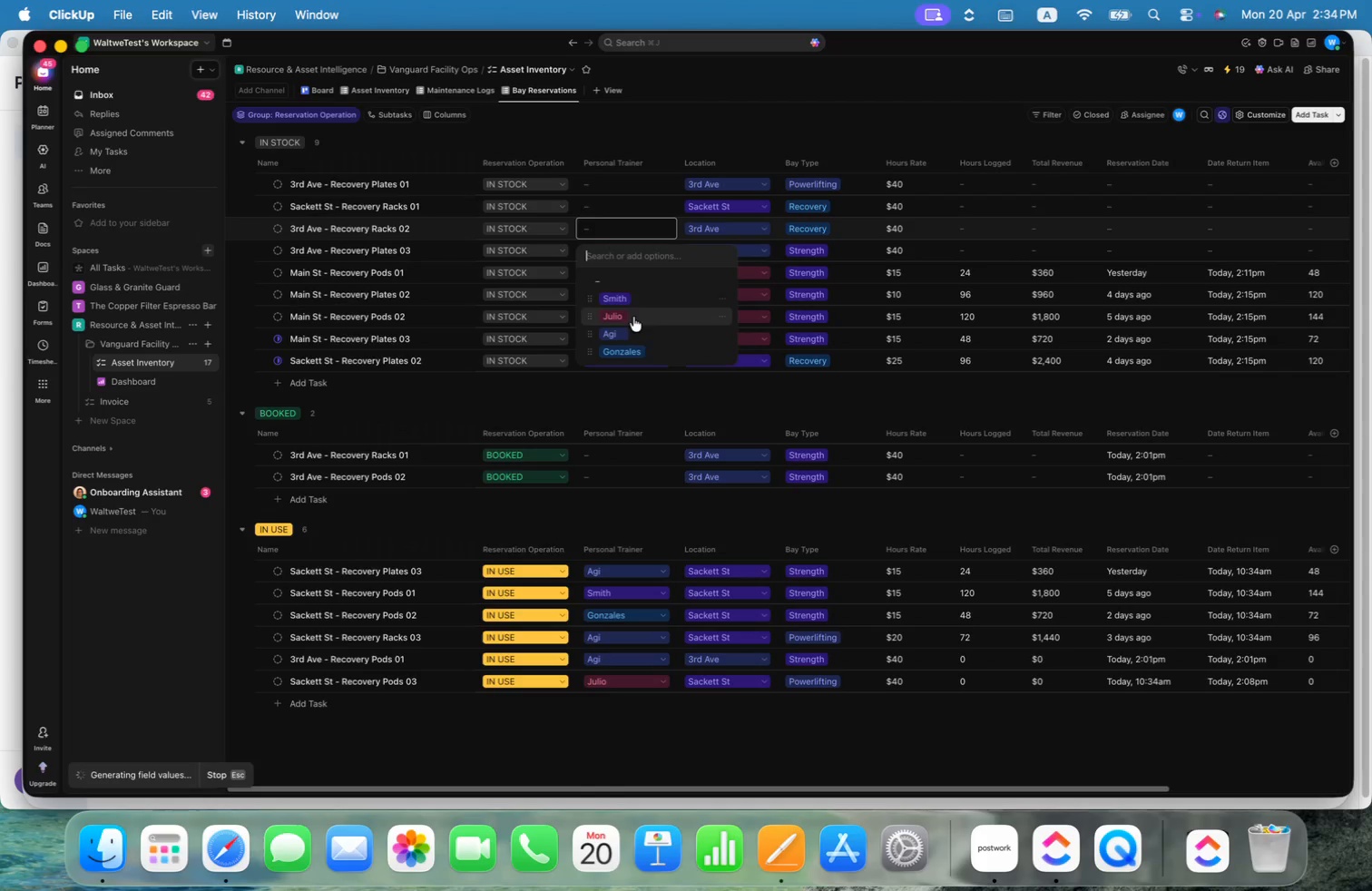 
left_click([633, 335])
 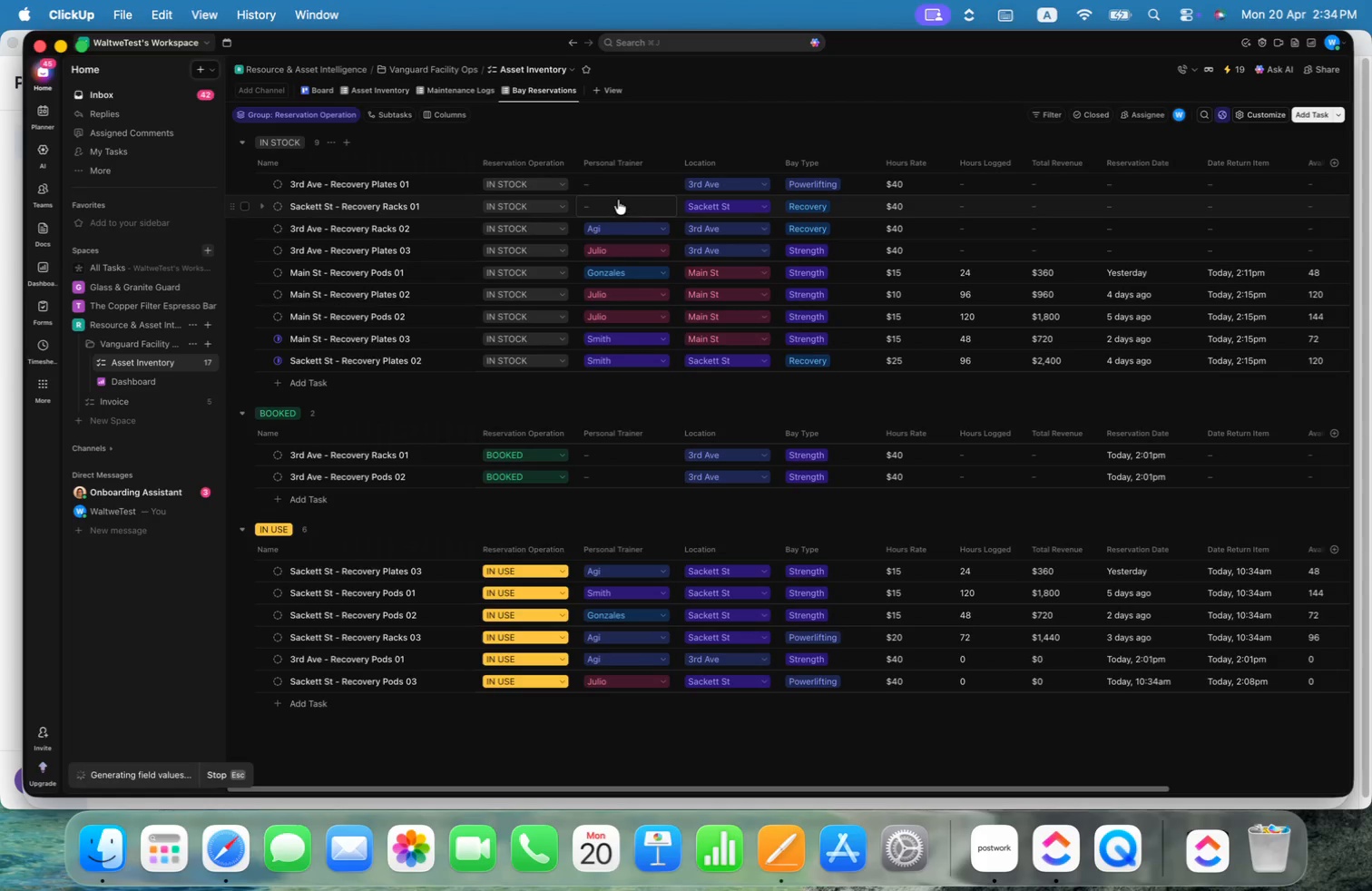 
left_click([618, 197])
 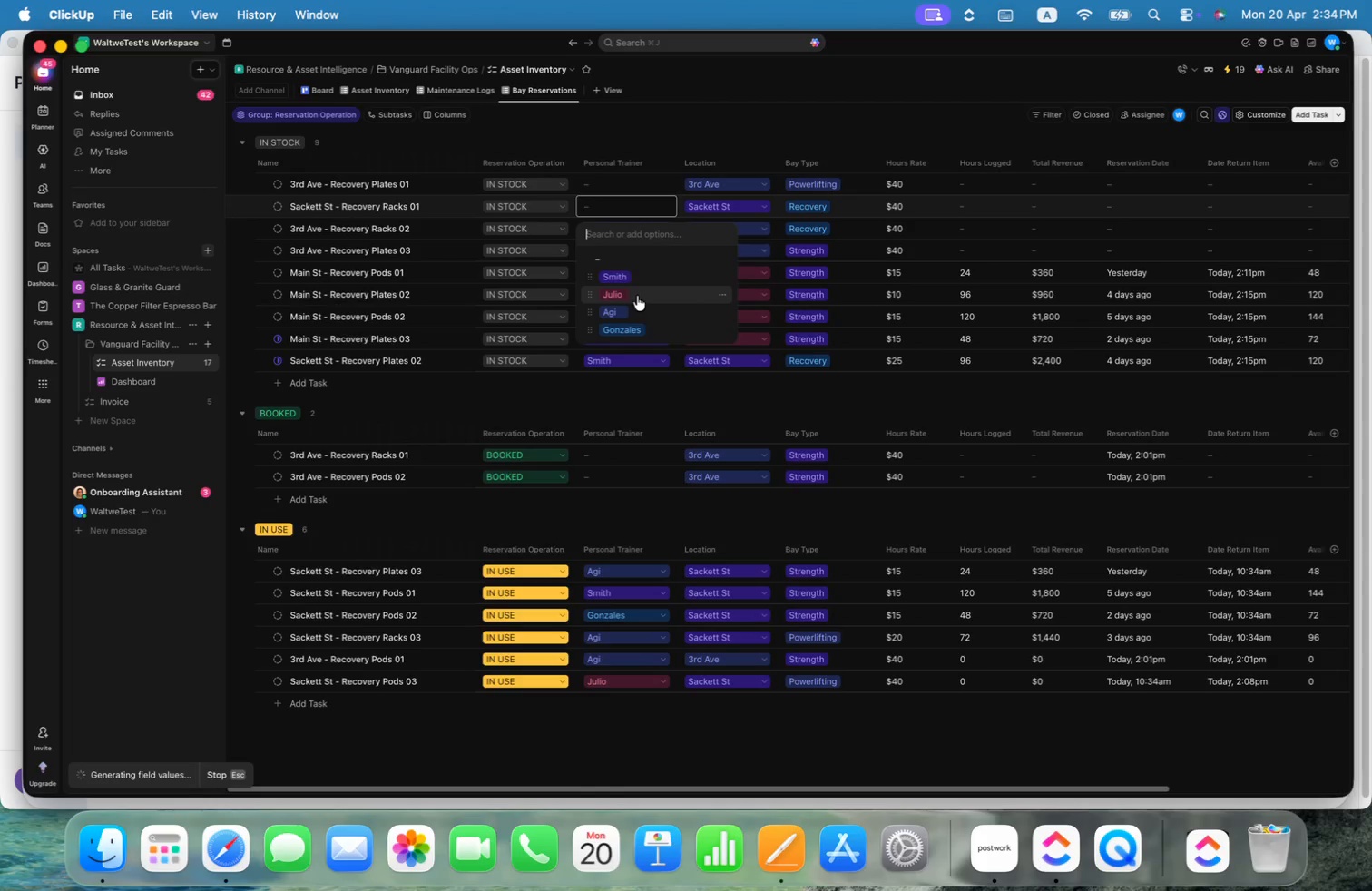 
left_click([637, 285])
 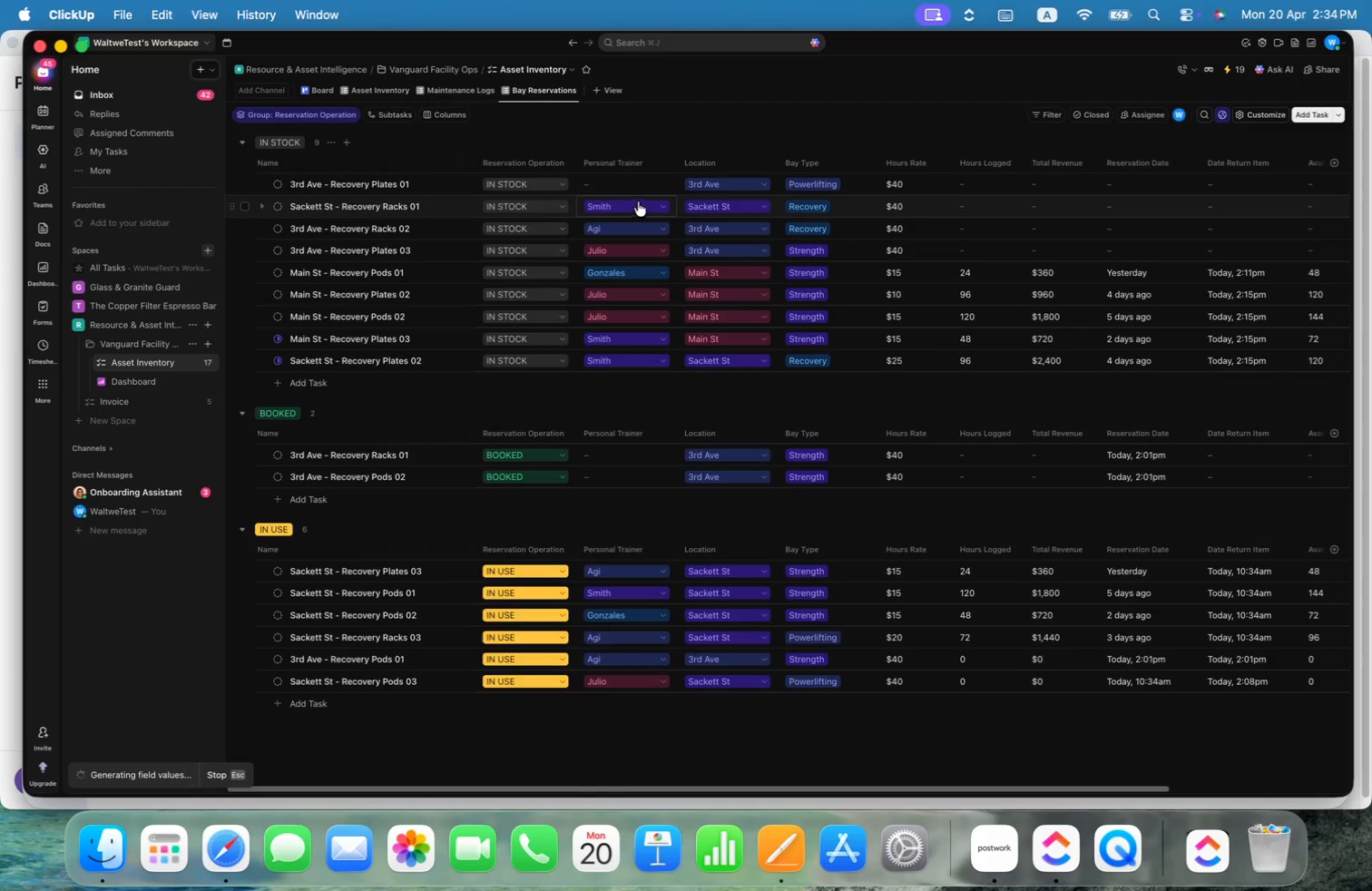 
left_click([633, 181])
 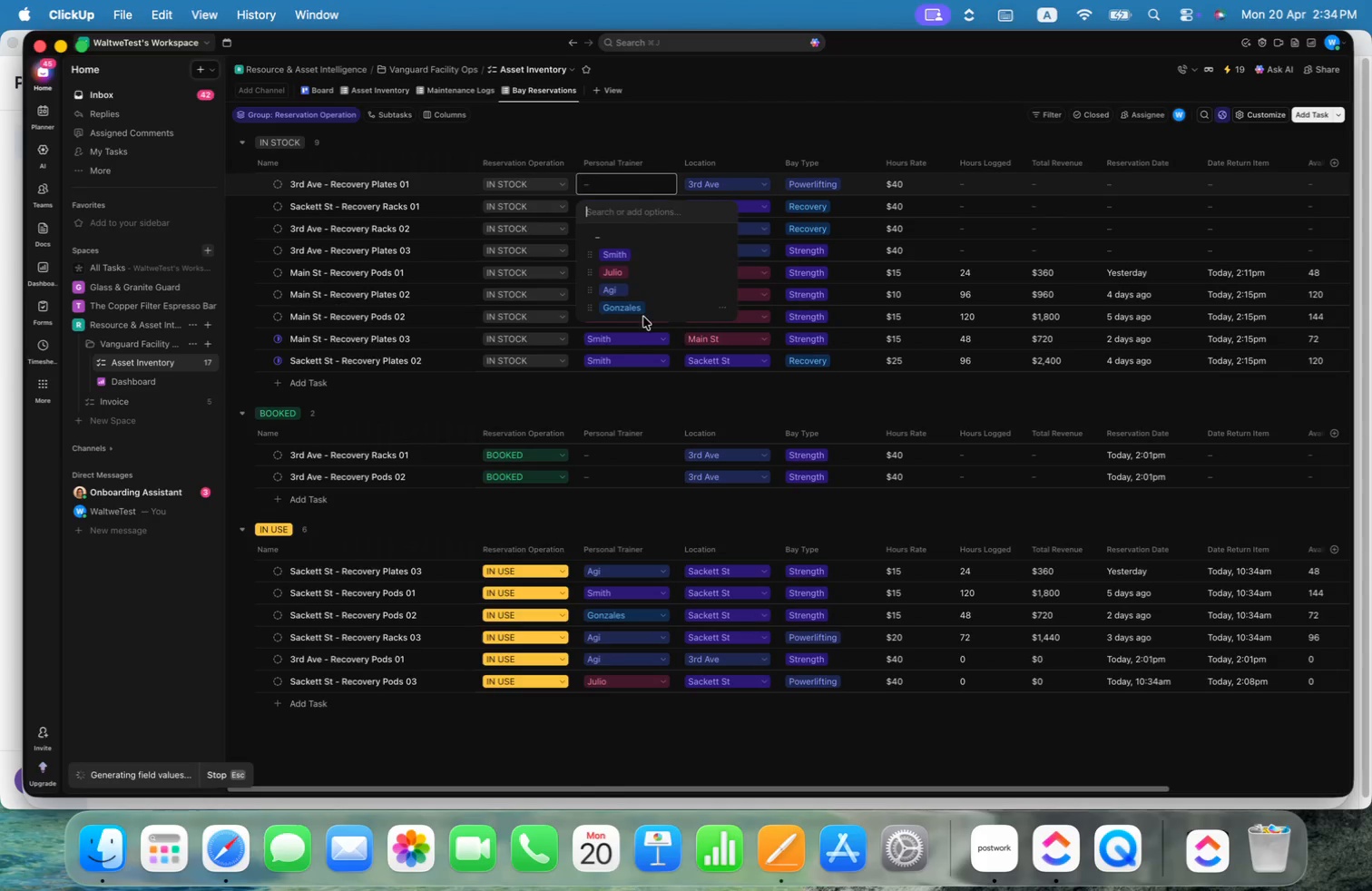 
left_click([642, 311])
 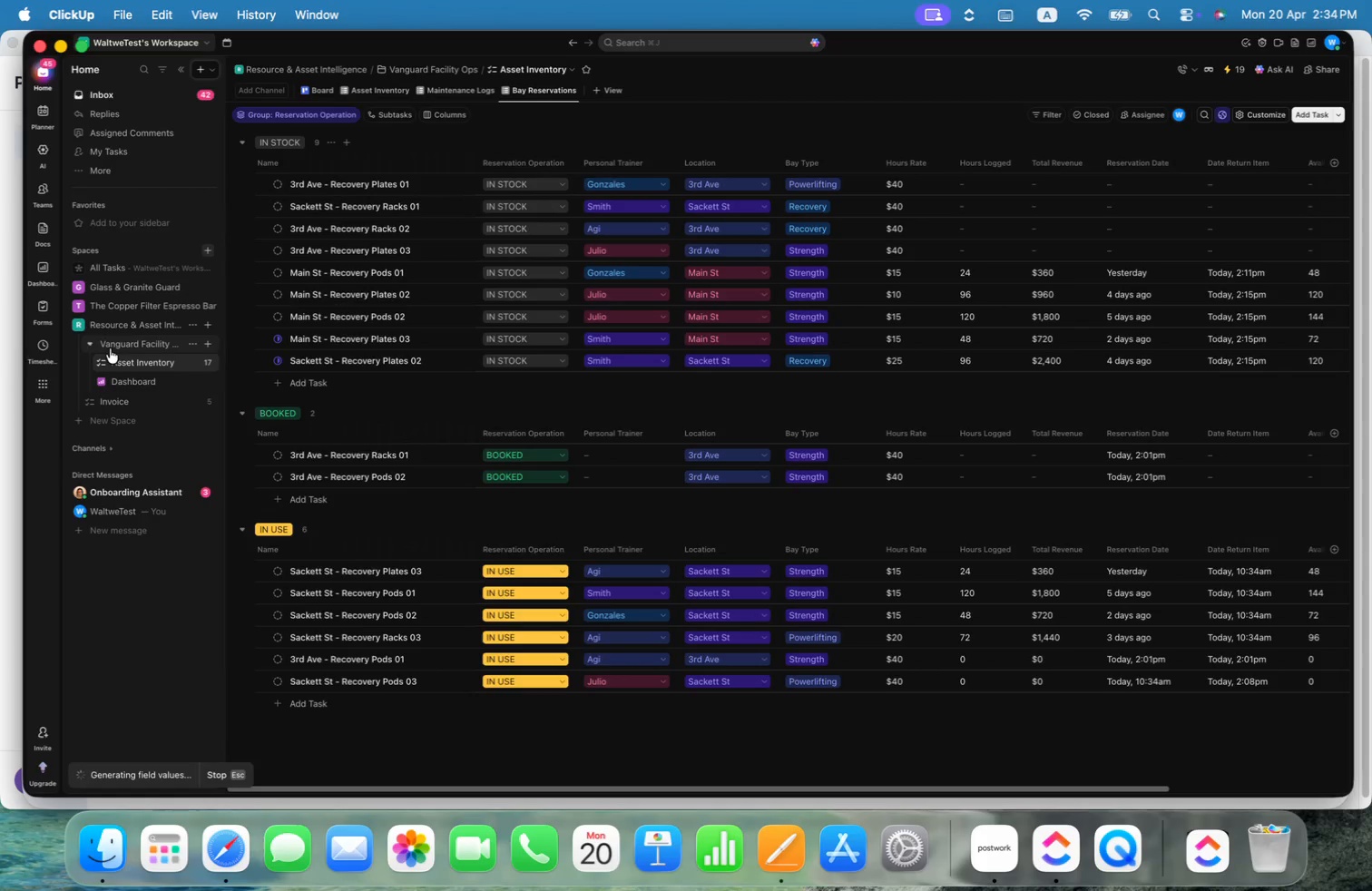 
left_click([142, 385])
 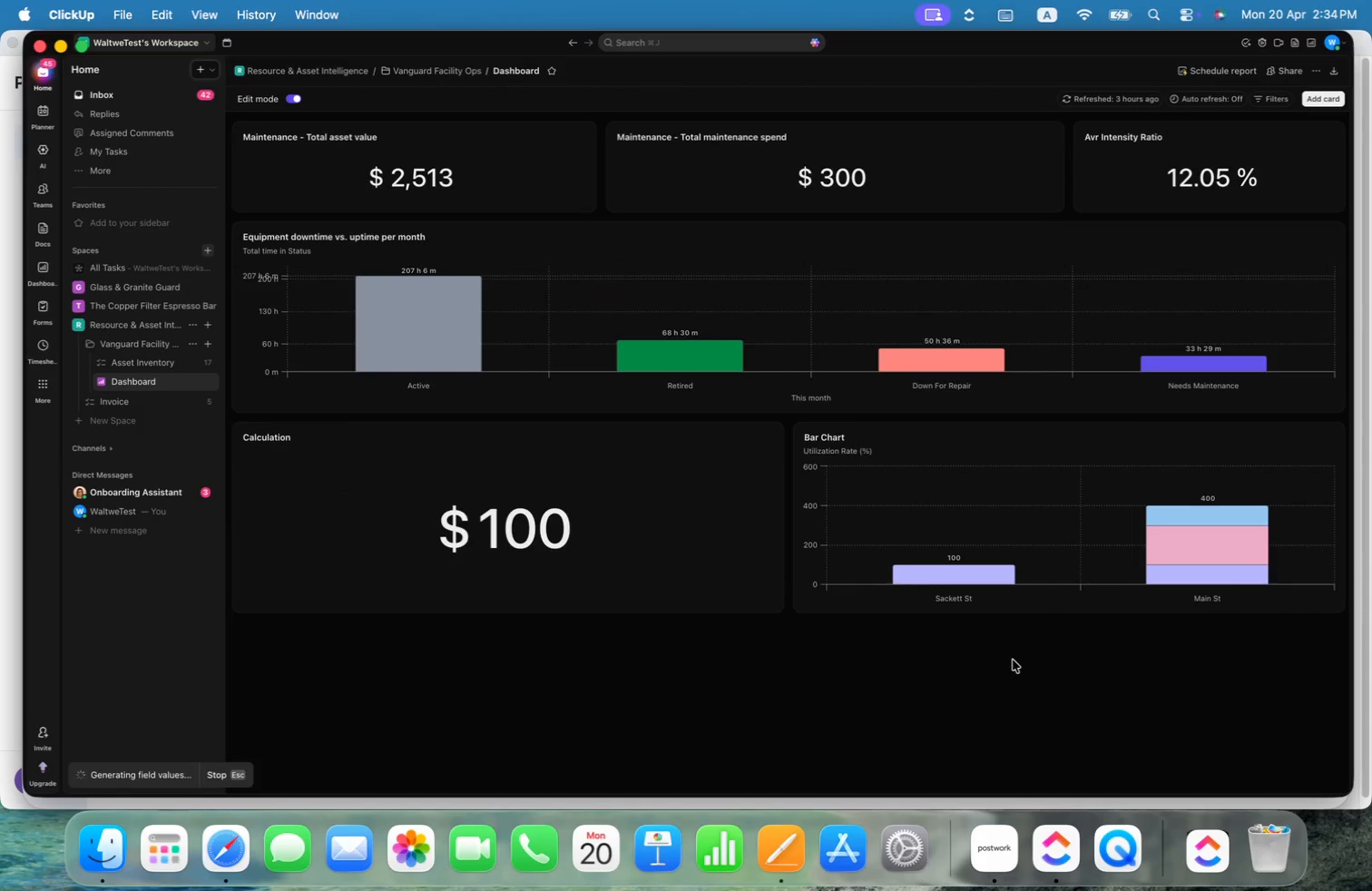 
wait(9.88)
 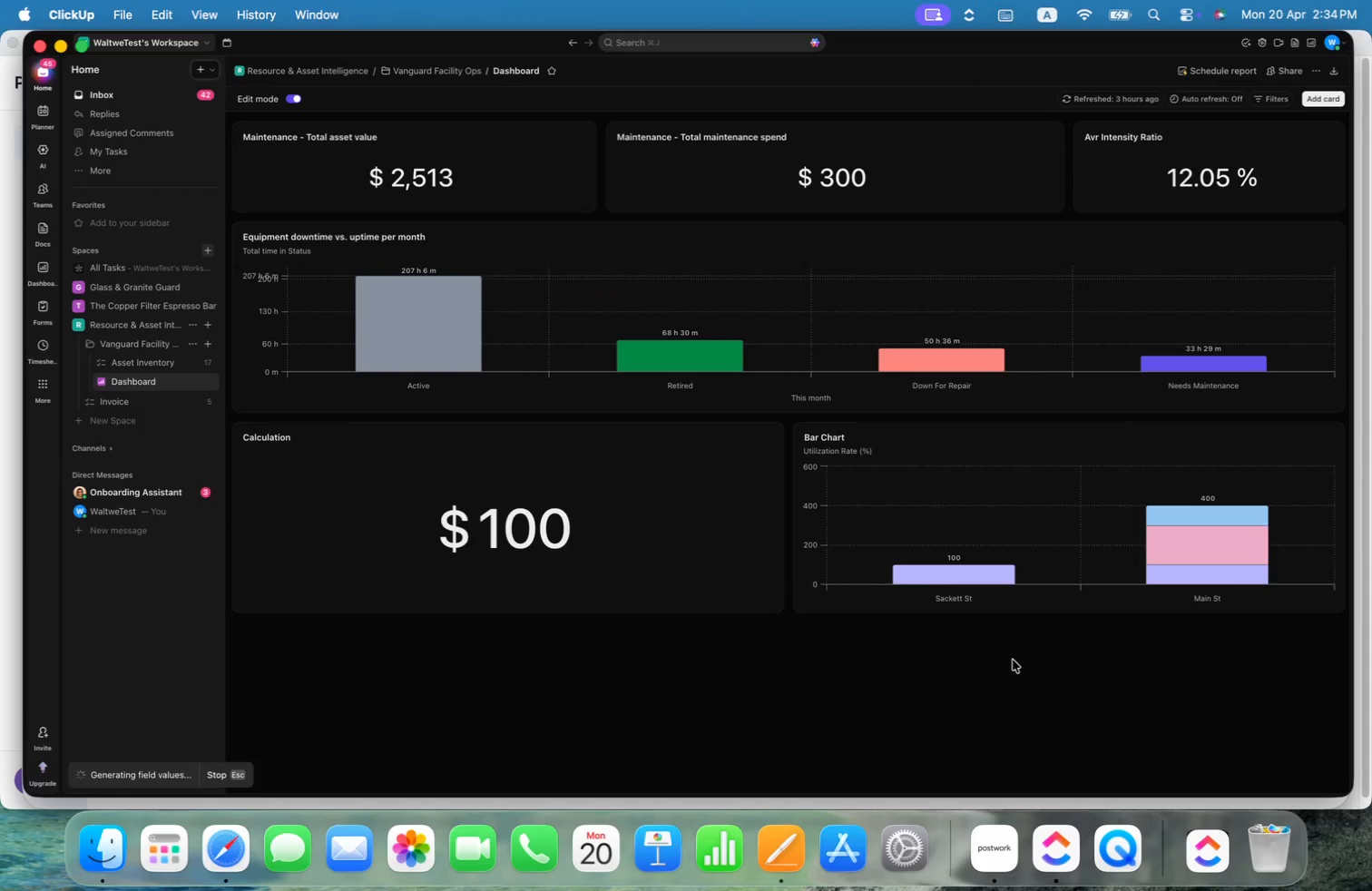 
left_click([604, 655])
 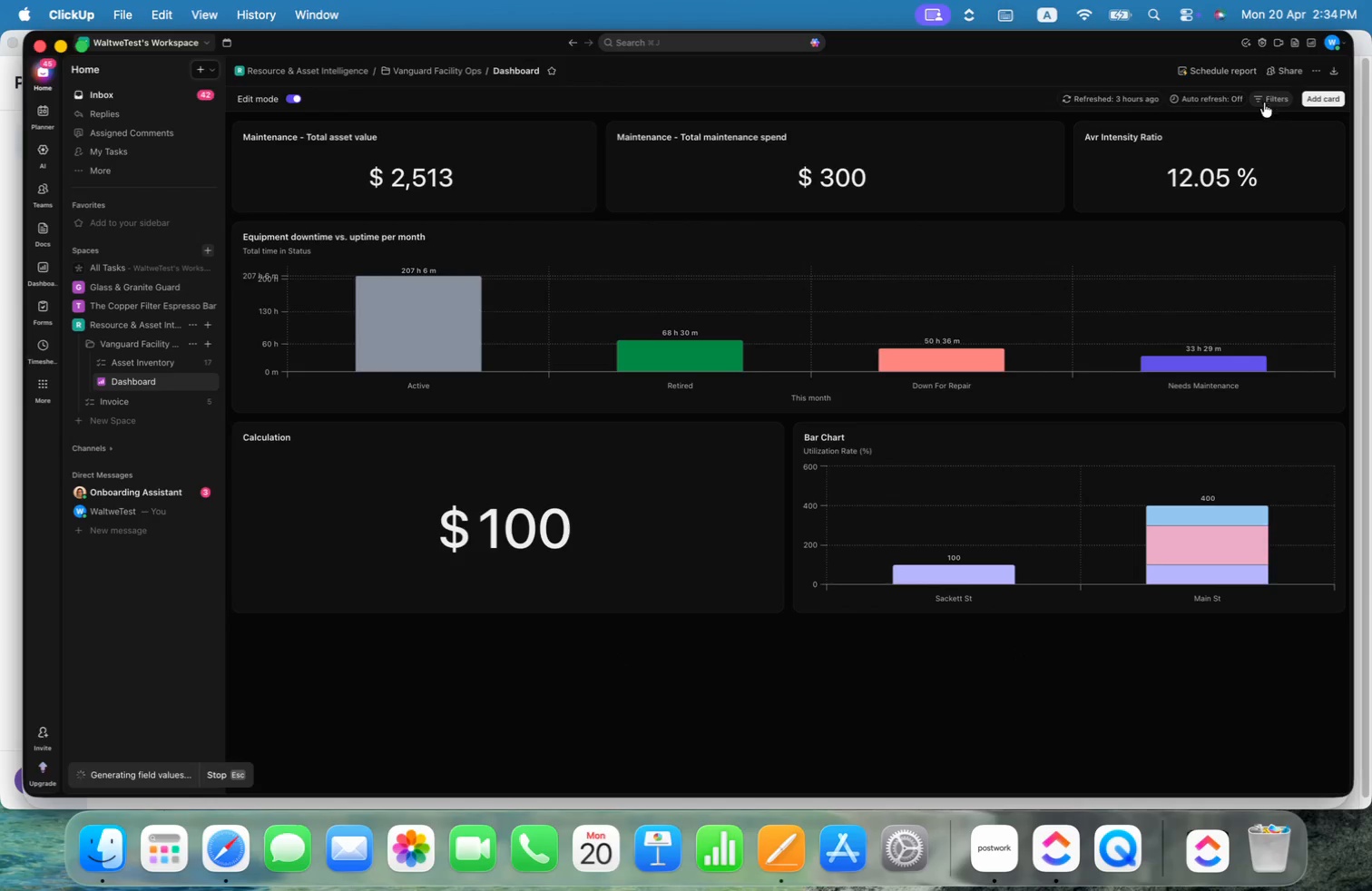 
left_click([1342, 96])
 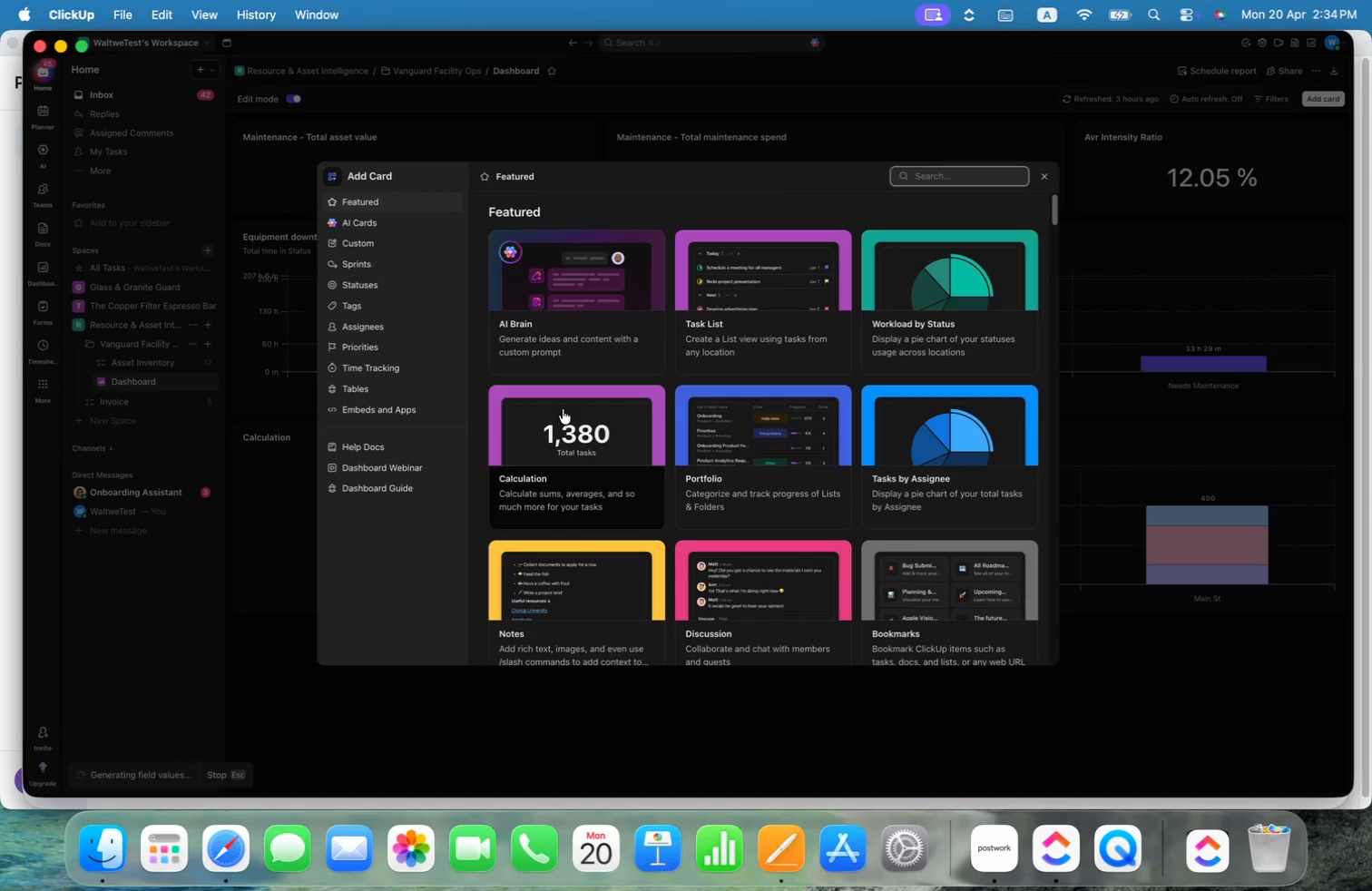 
left_click([568, 423])
 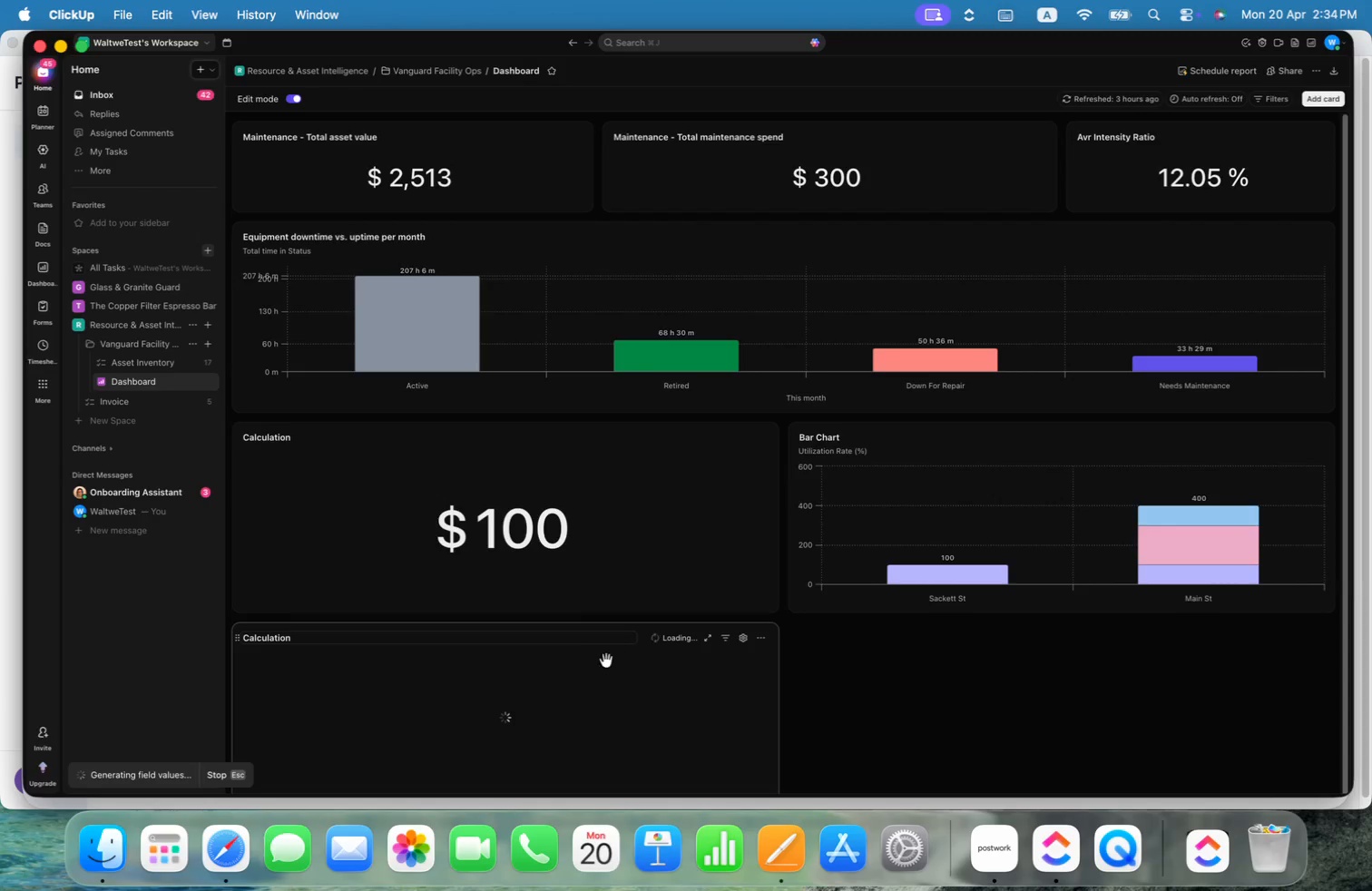 
scroll: coordinate [609, 671], scroll_direction: down, amount: 9.0
 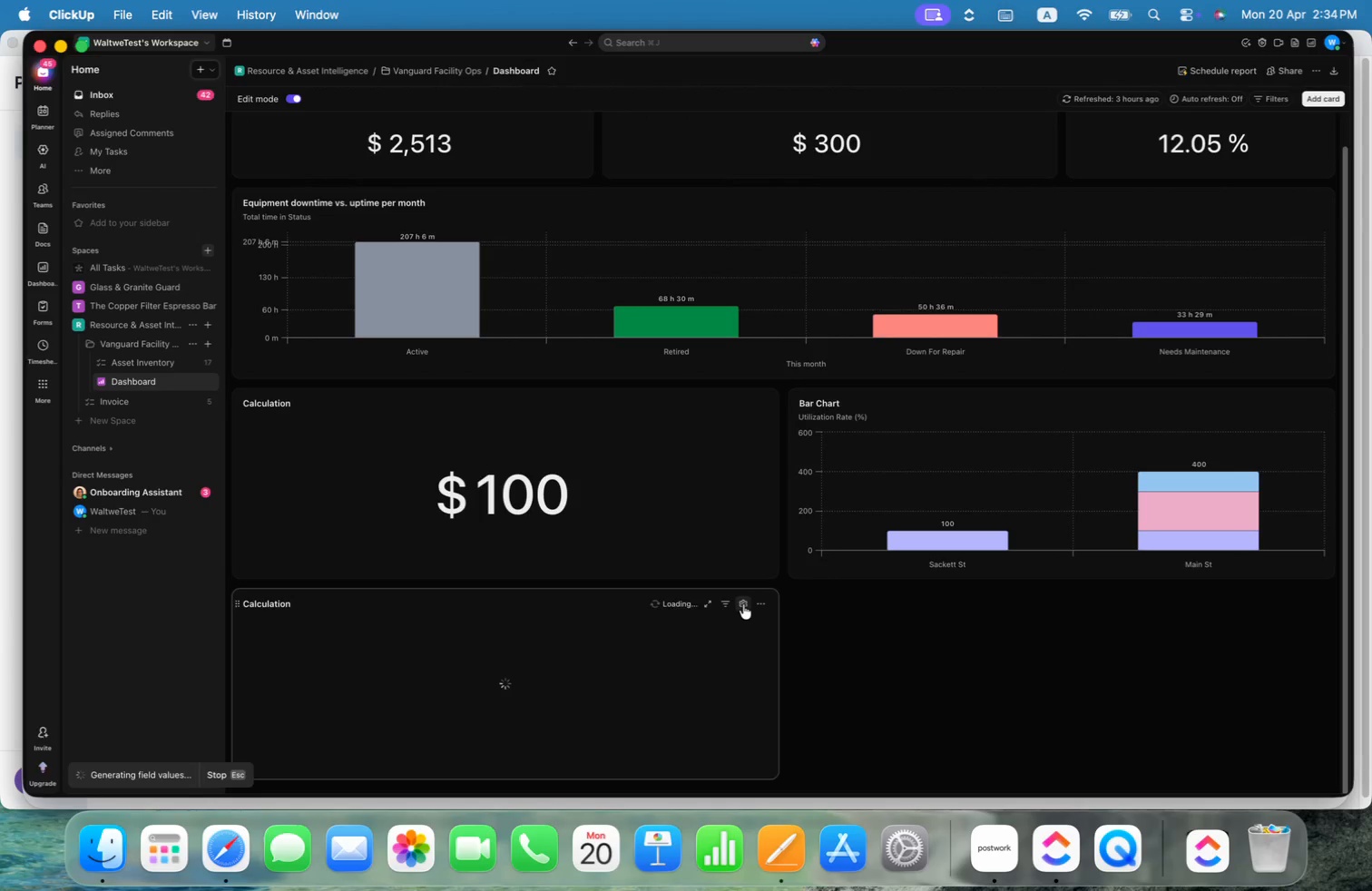 
left_click([724, 606])
 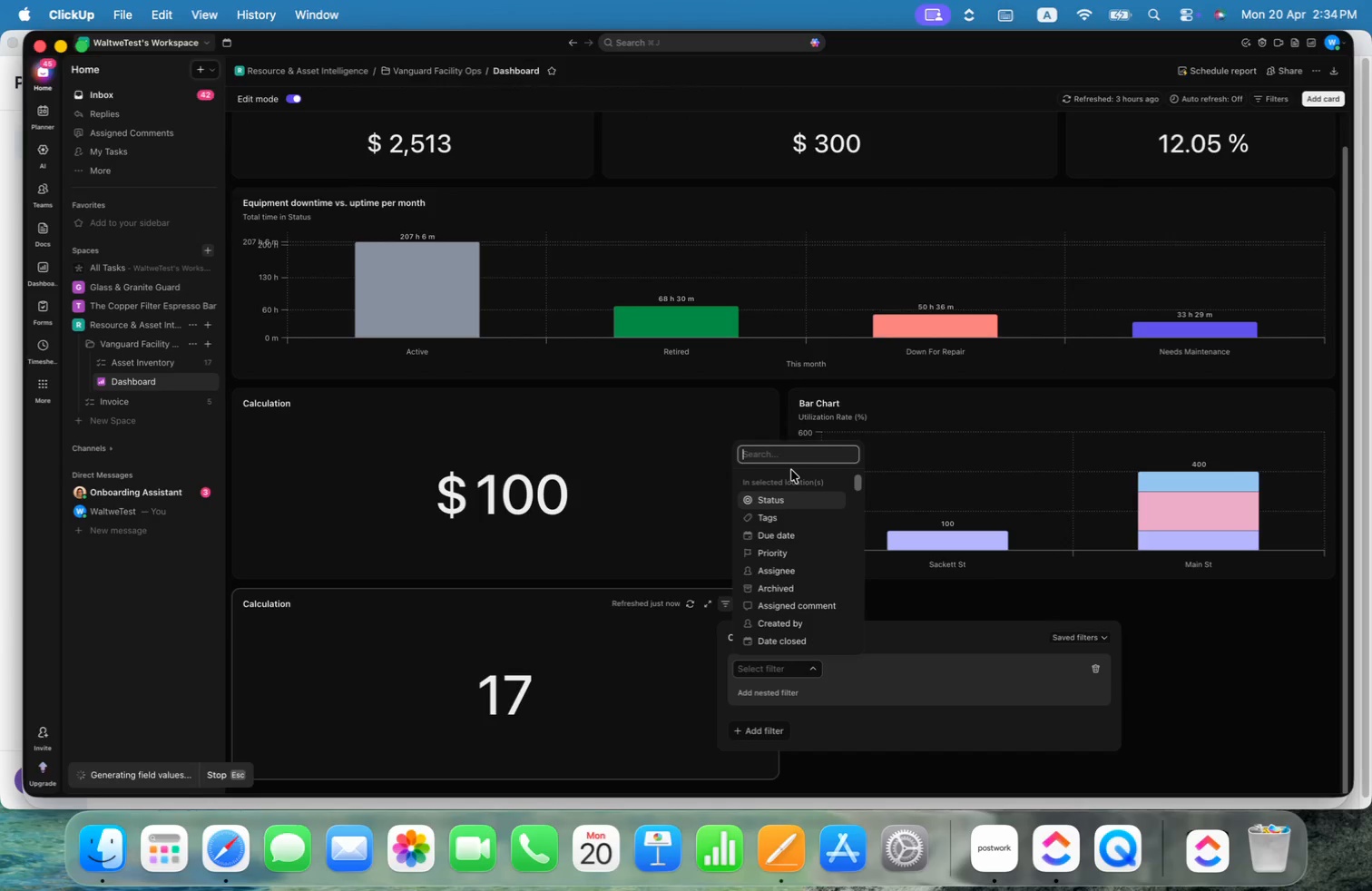 
type(loc)
 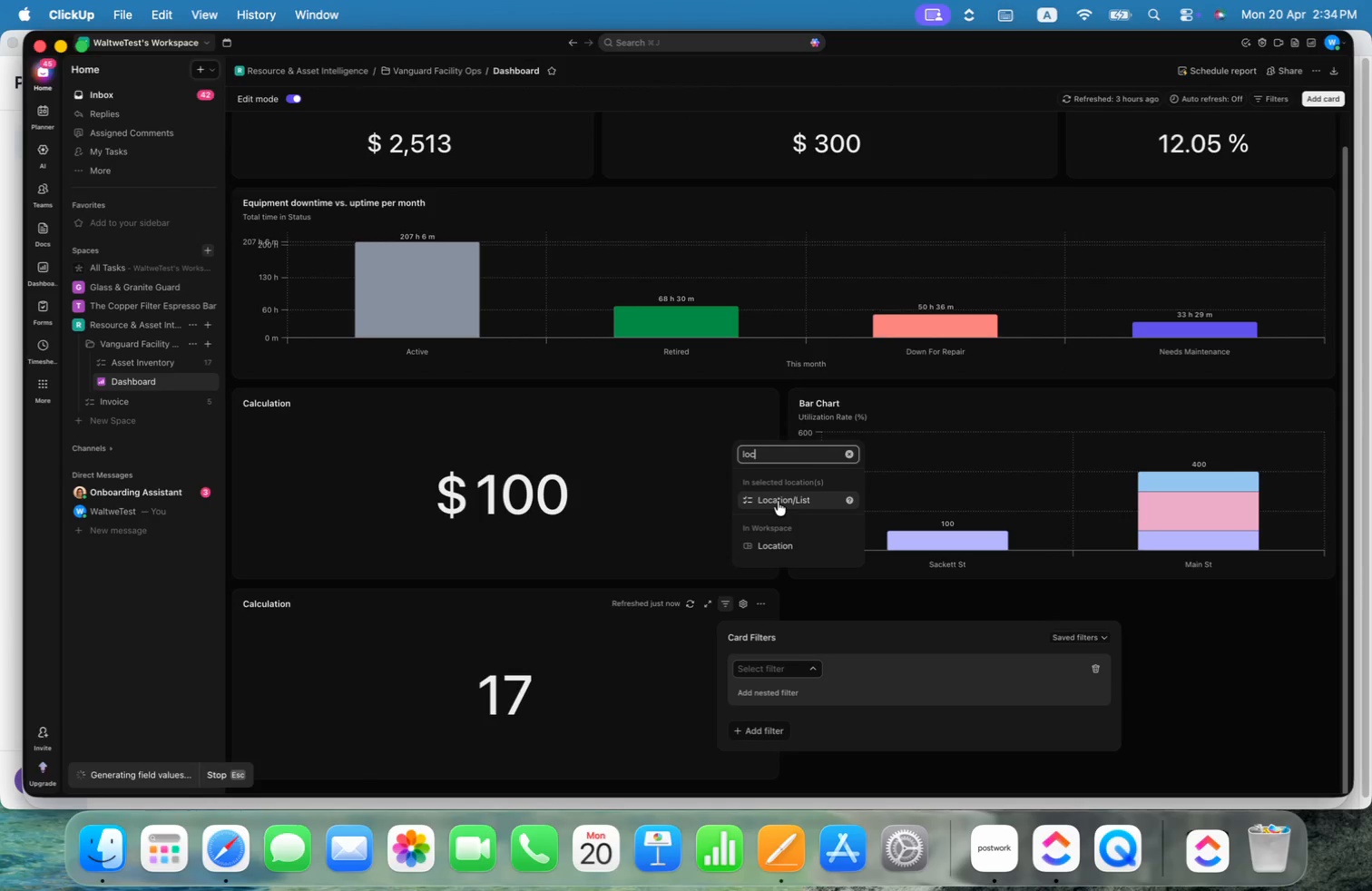 
key(Escape)
 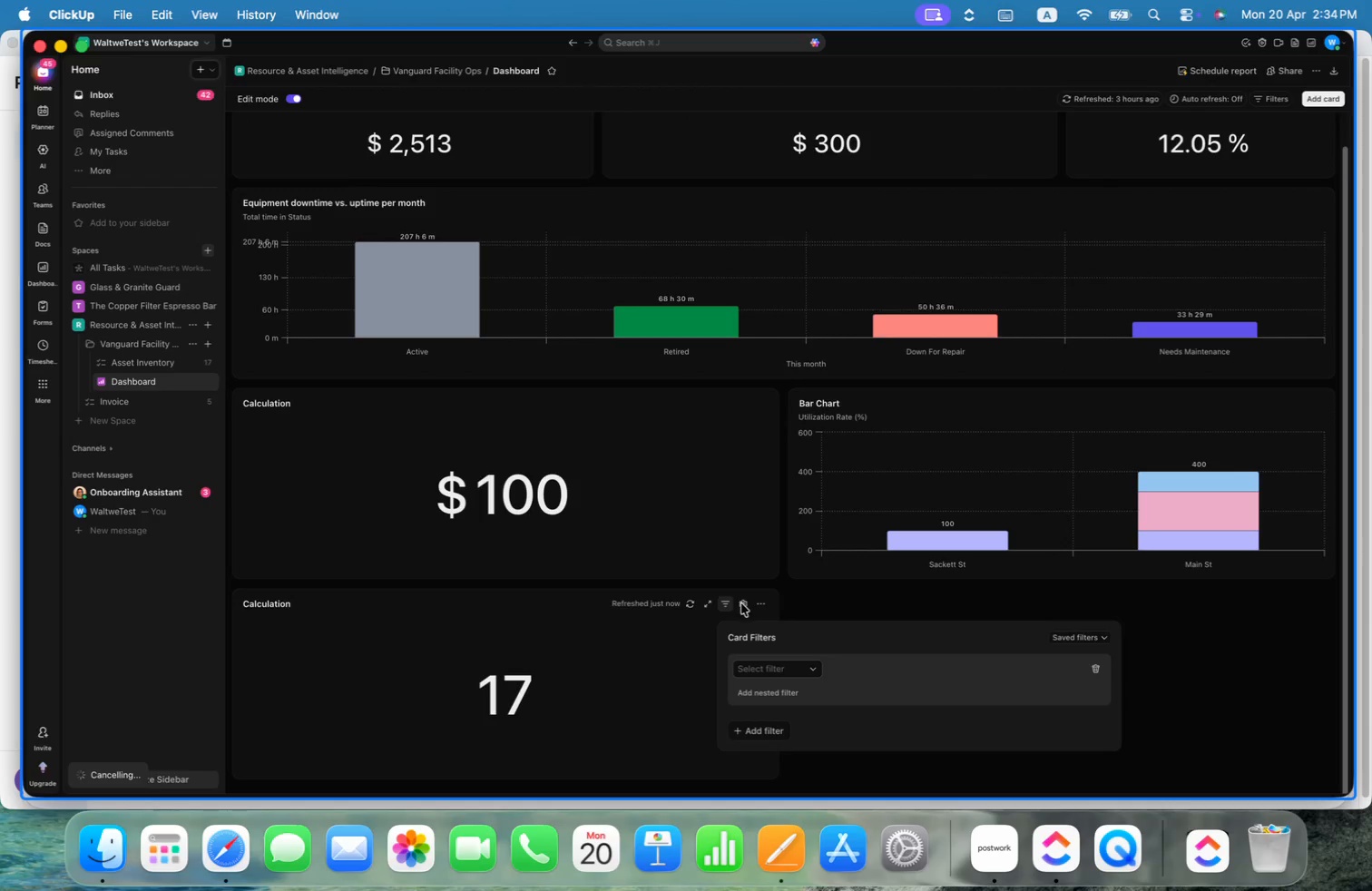 
double_click([744, 608])
 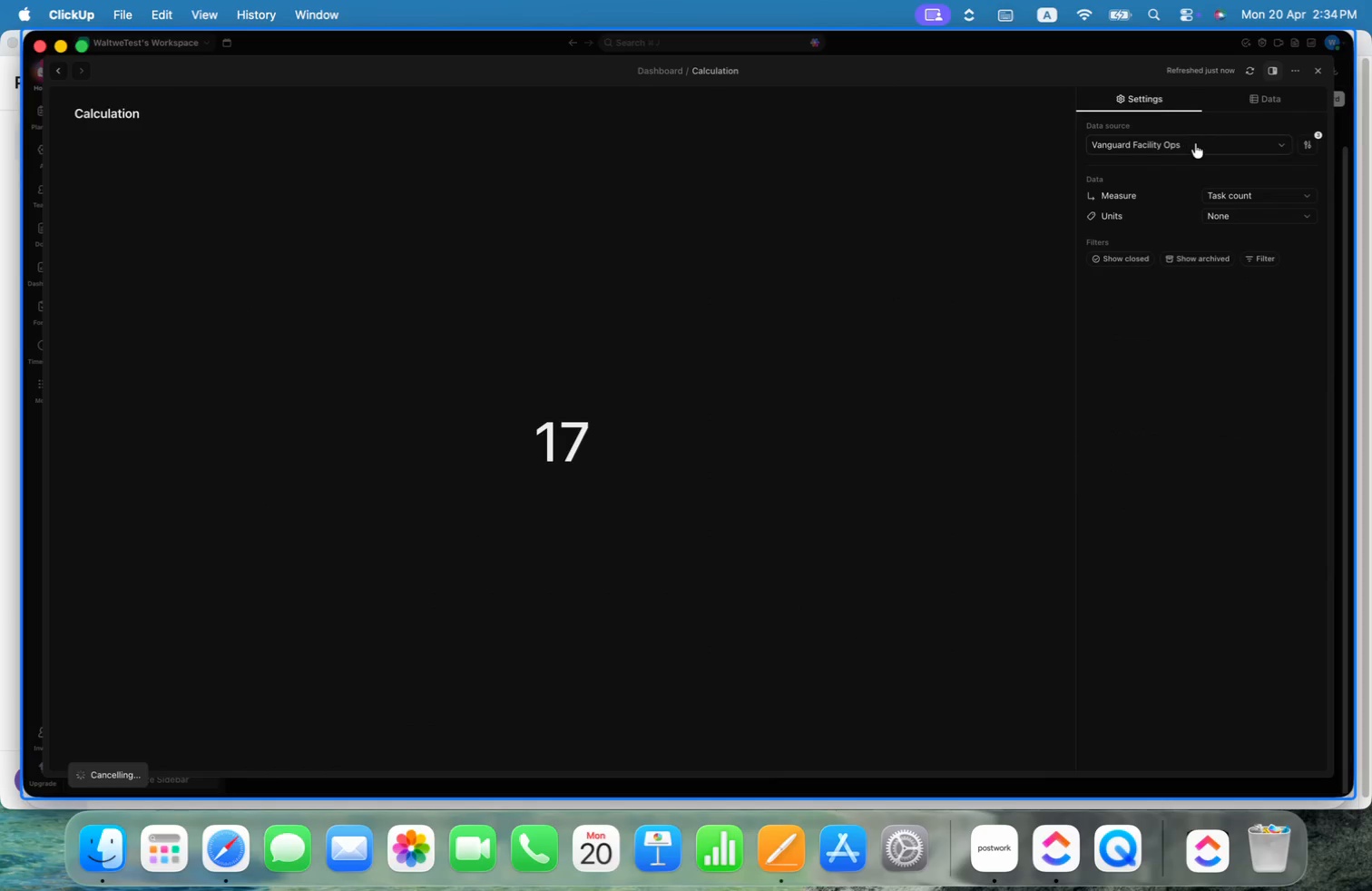 
left_click([1196, 145])
 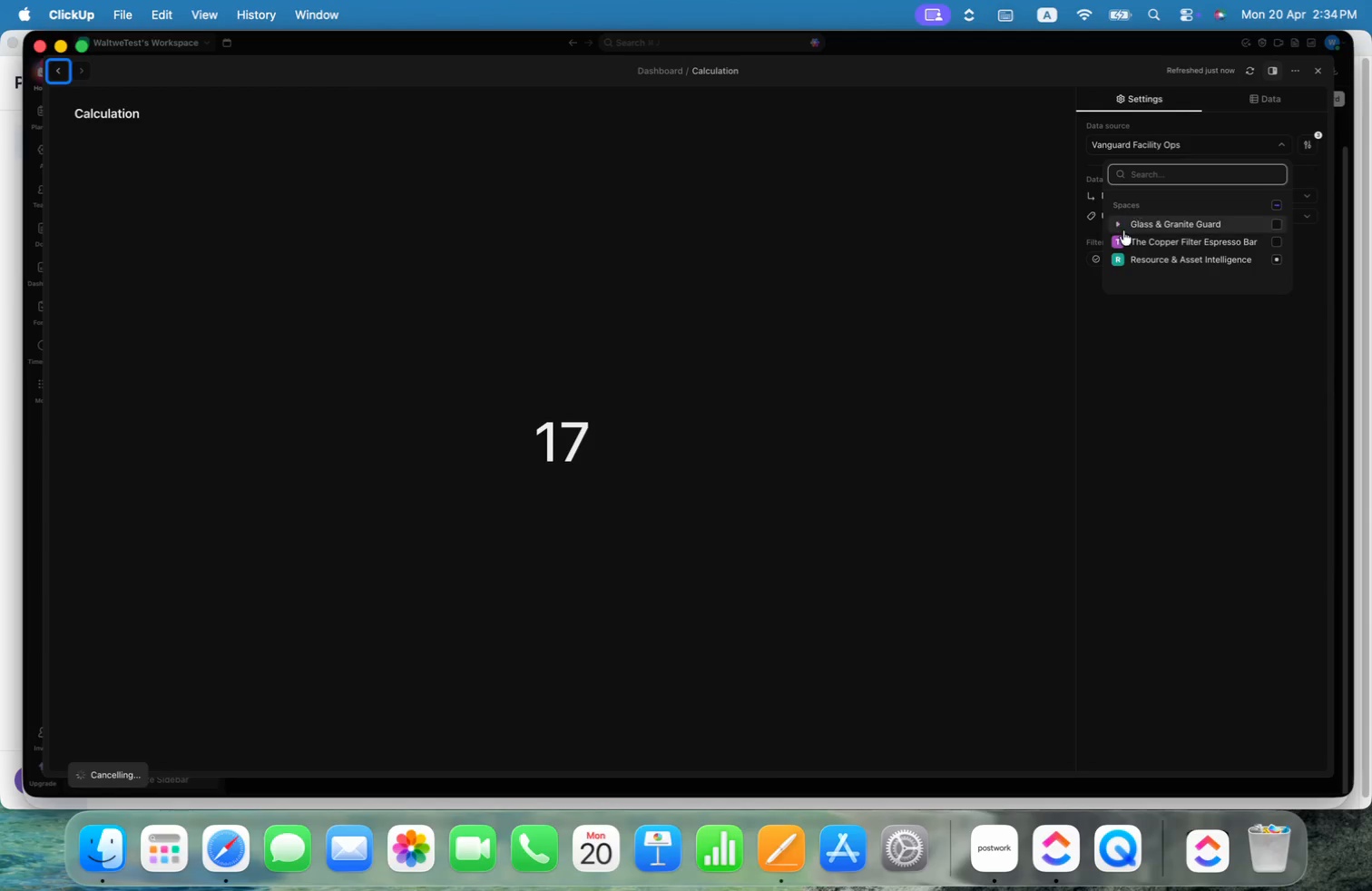 
left_click([1117, 256])
 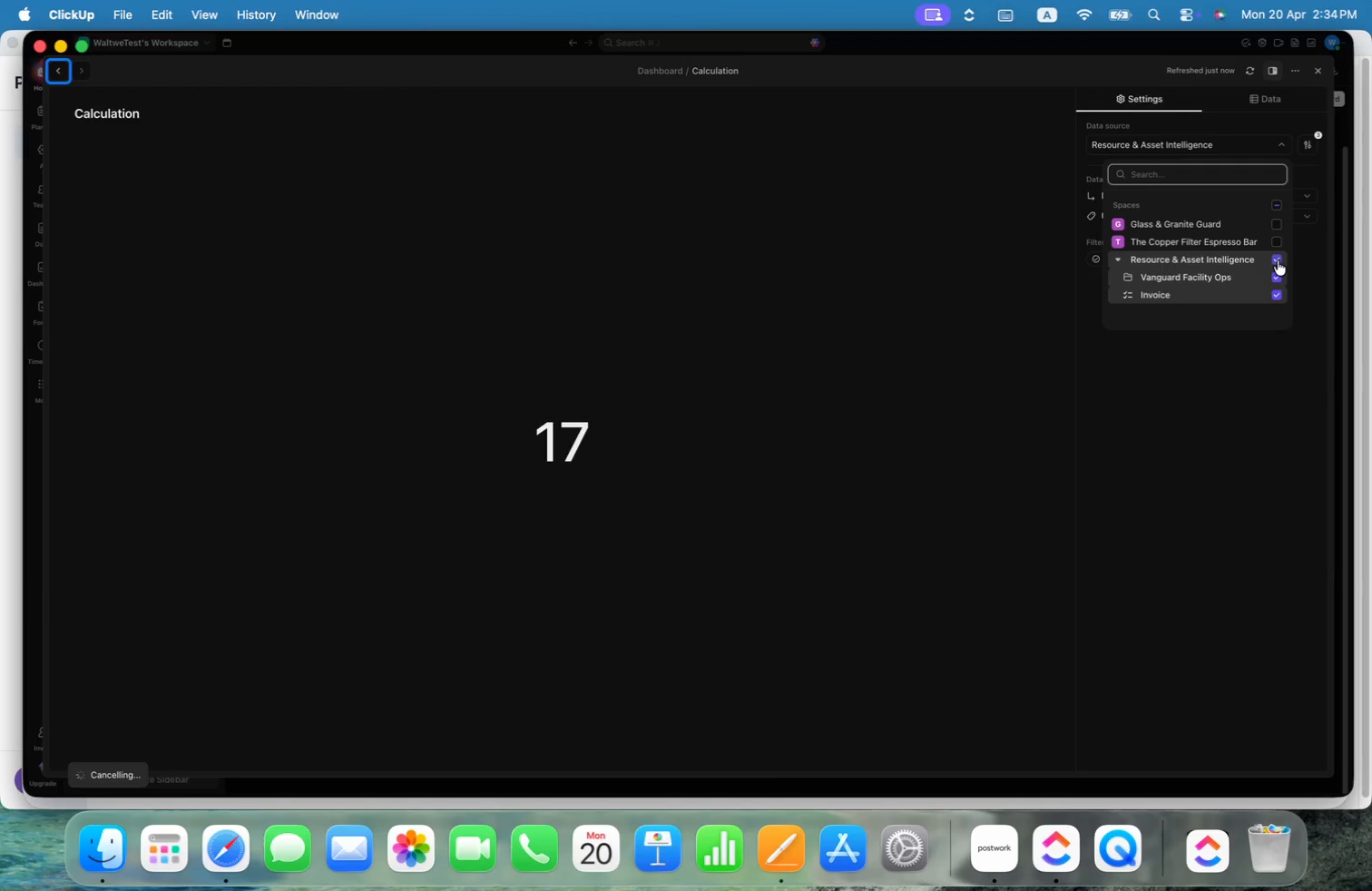 
left_click([1277, 260])
 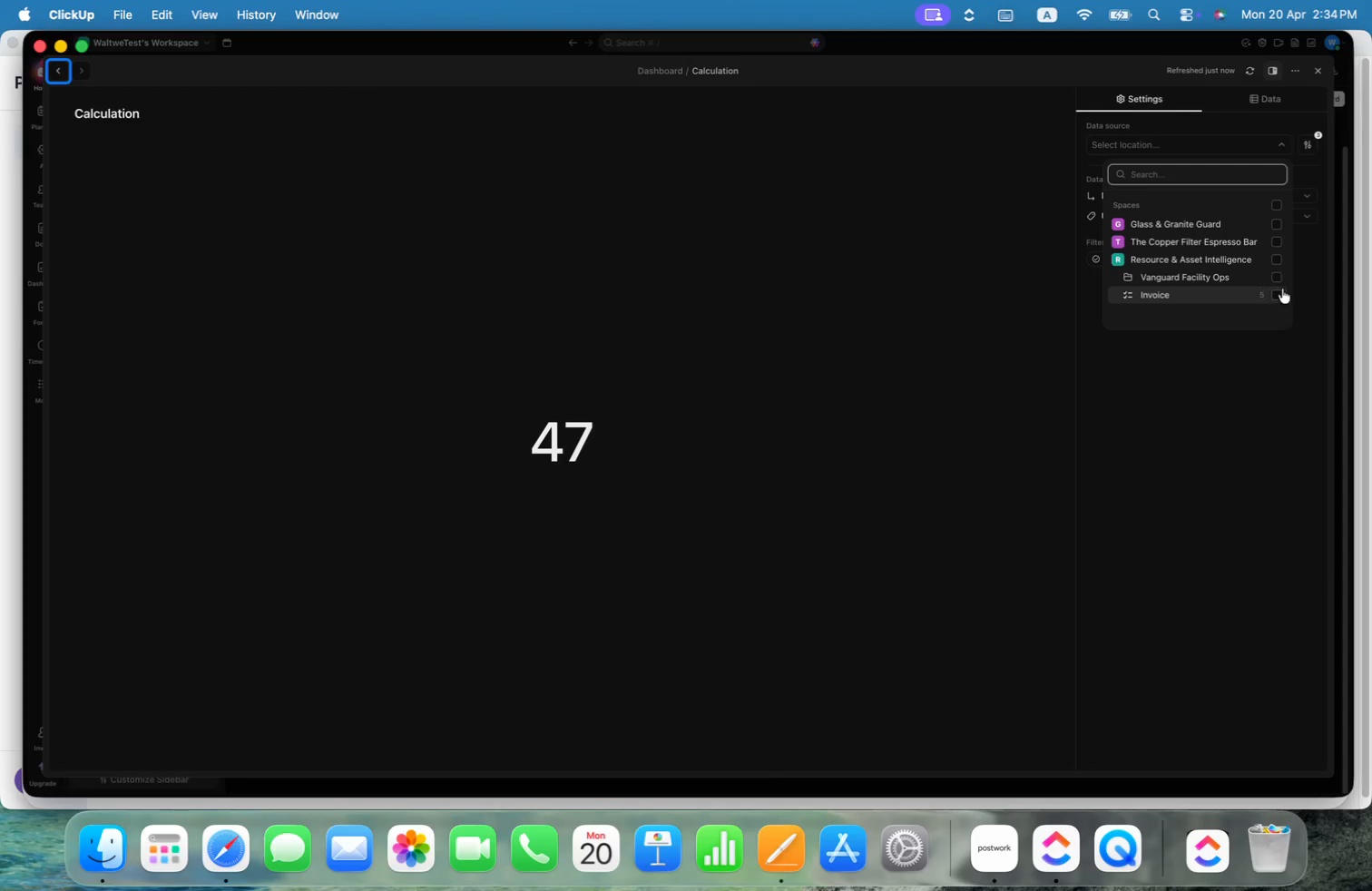 
left_click([1165, 292])
 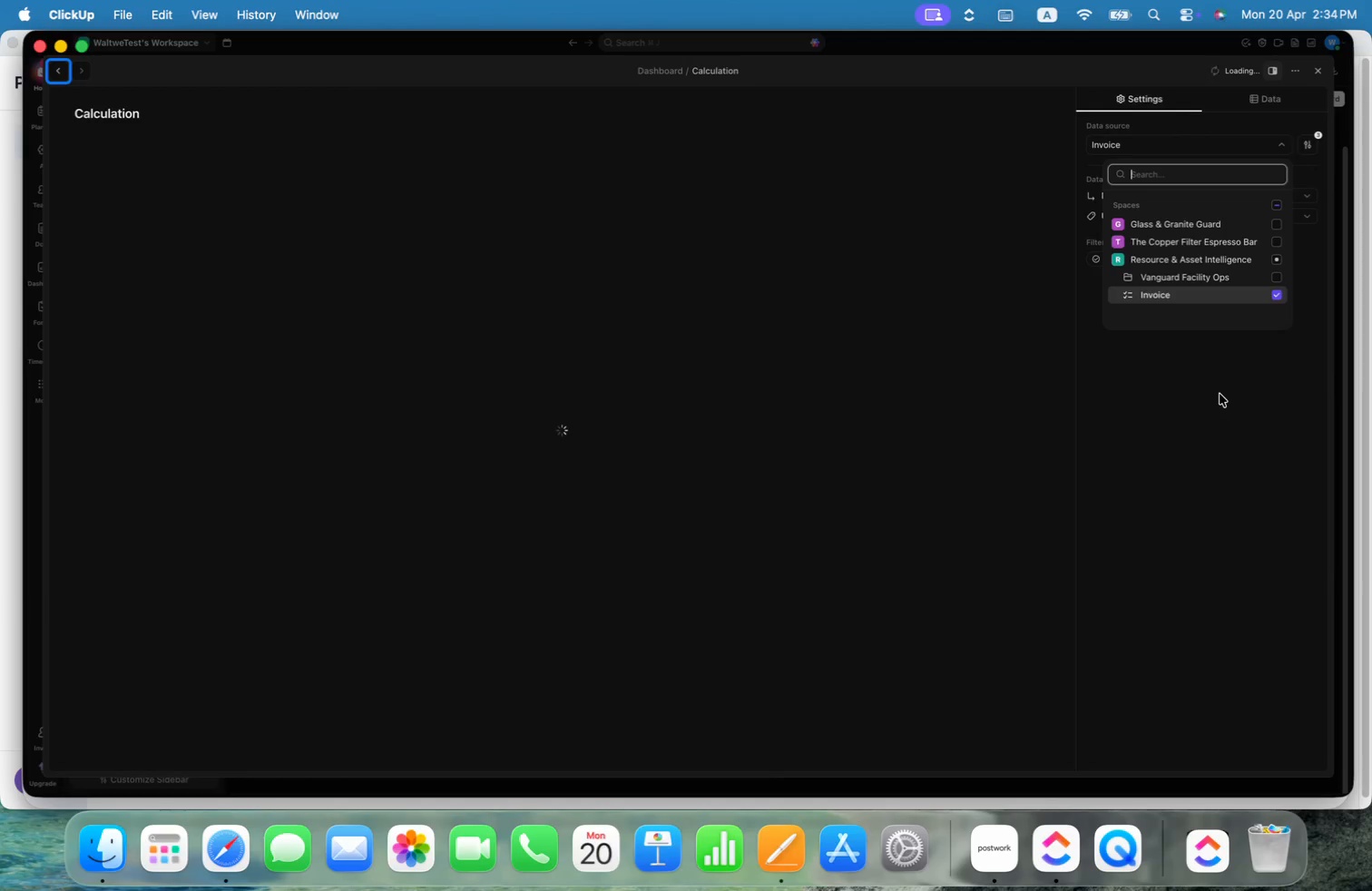 
left_click([1261, 364])
 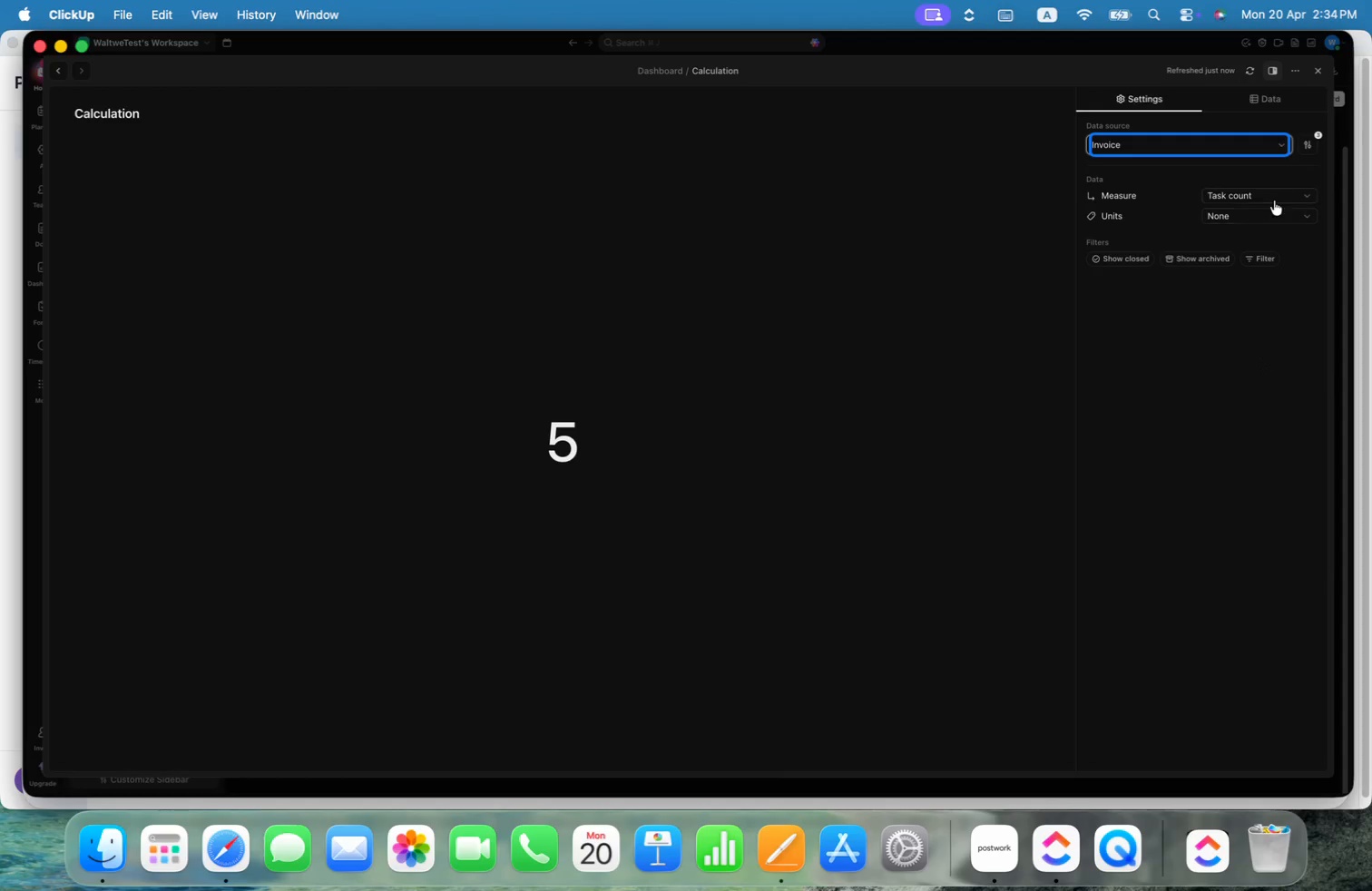 
left_click([1276, 197])
 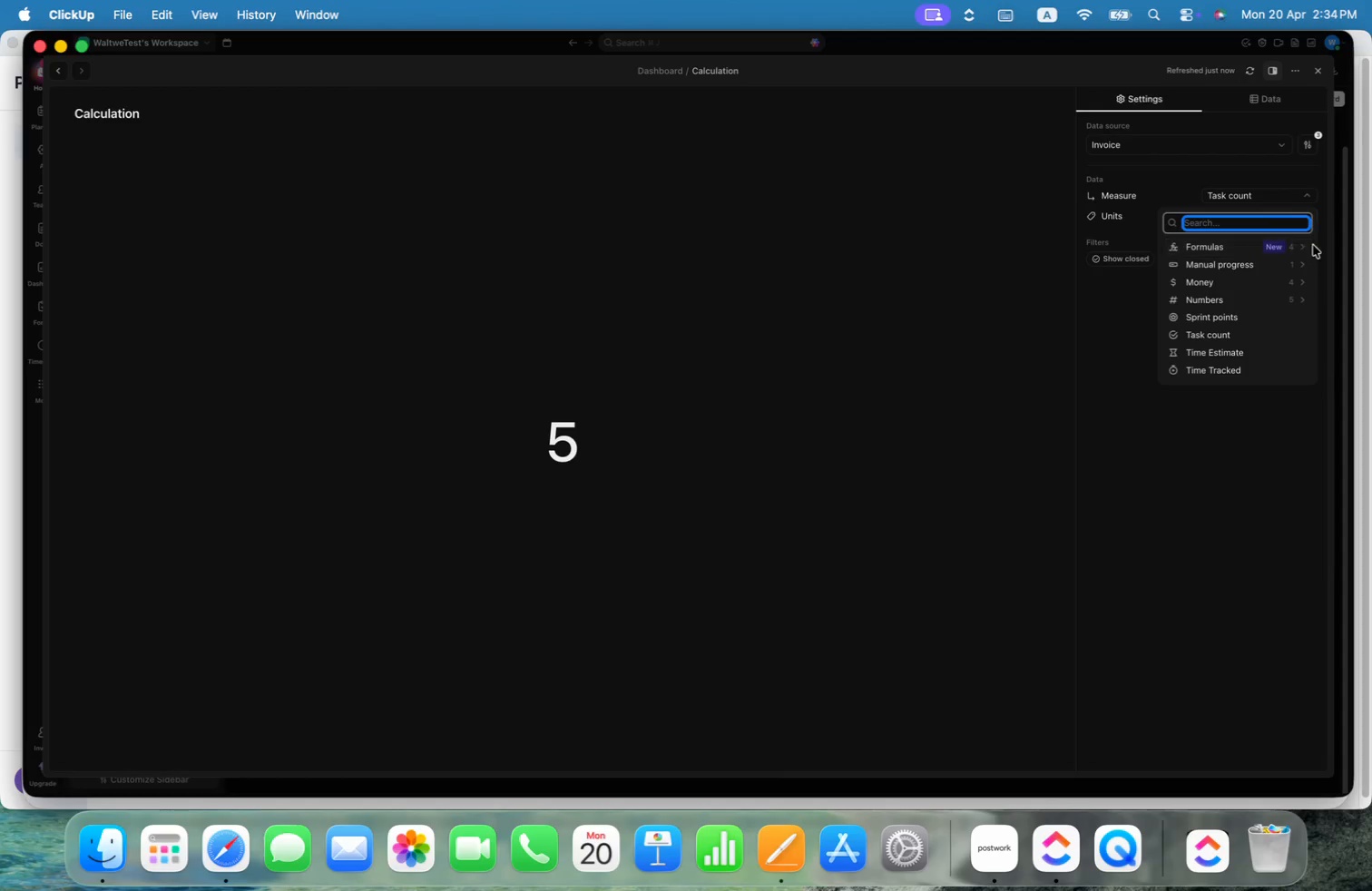 
left_click([1302, 248])
 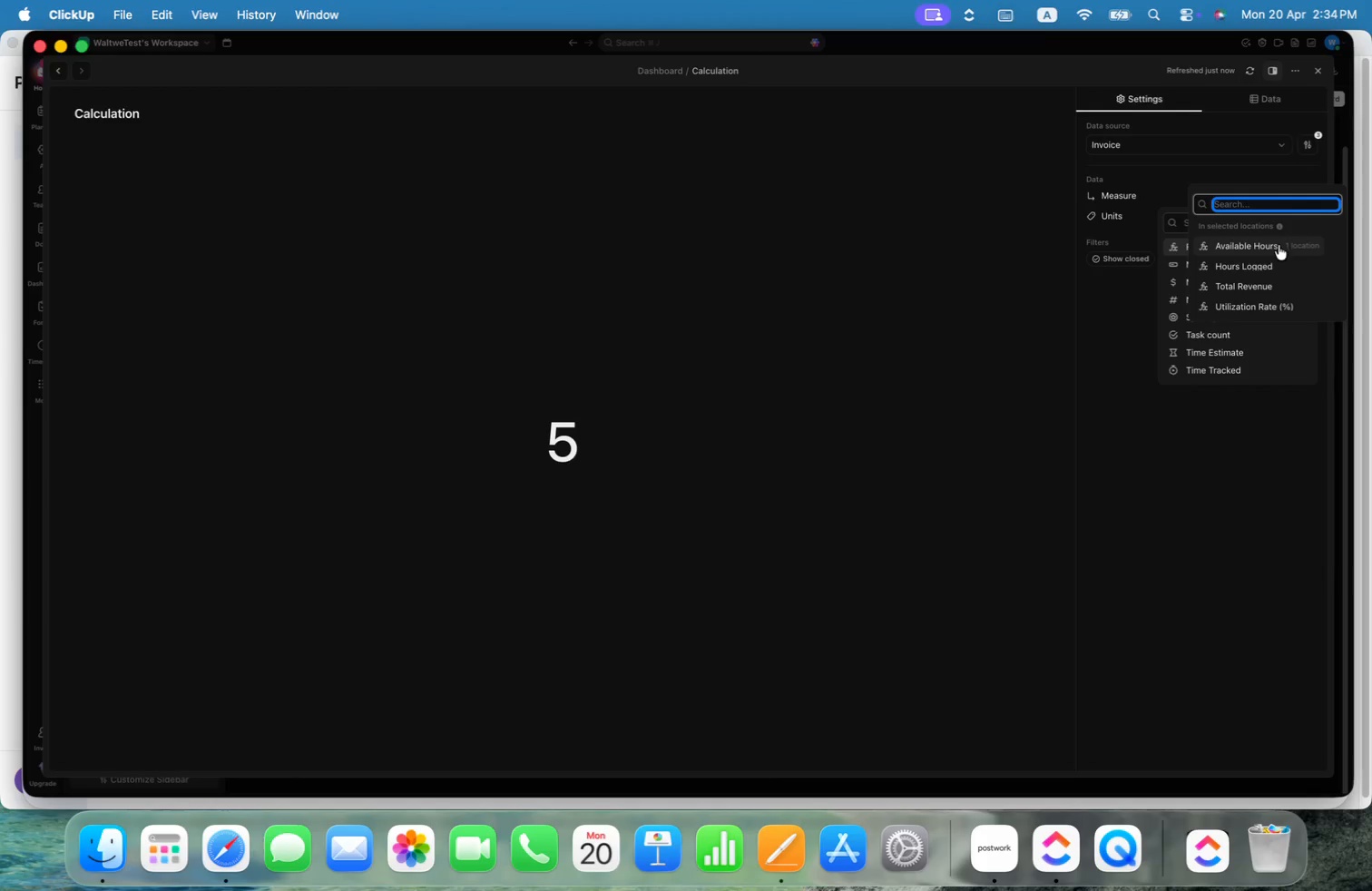 
left_click([1252, 309])
 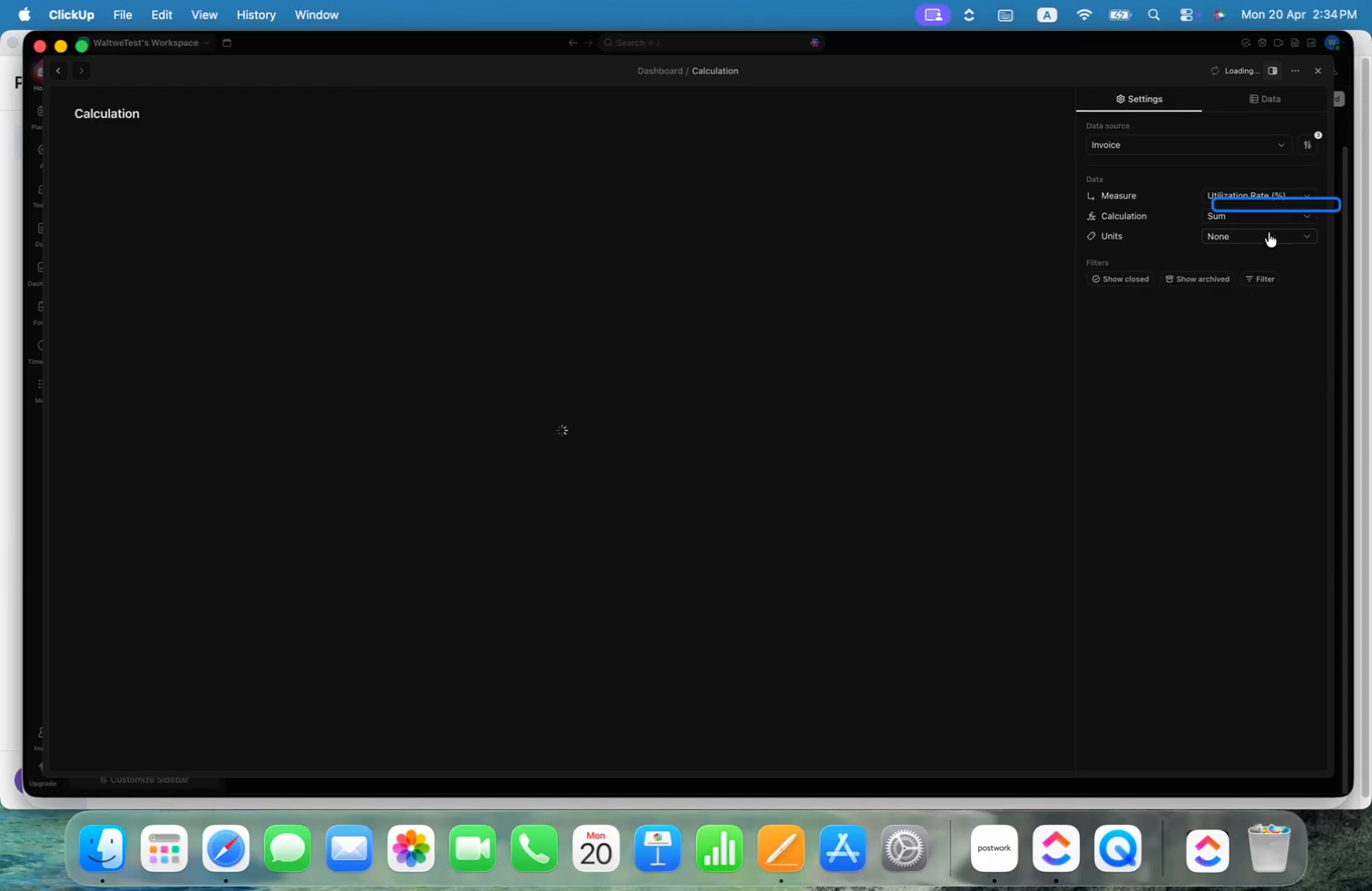 
left_click([1272, 219])